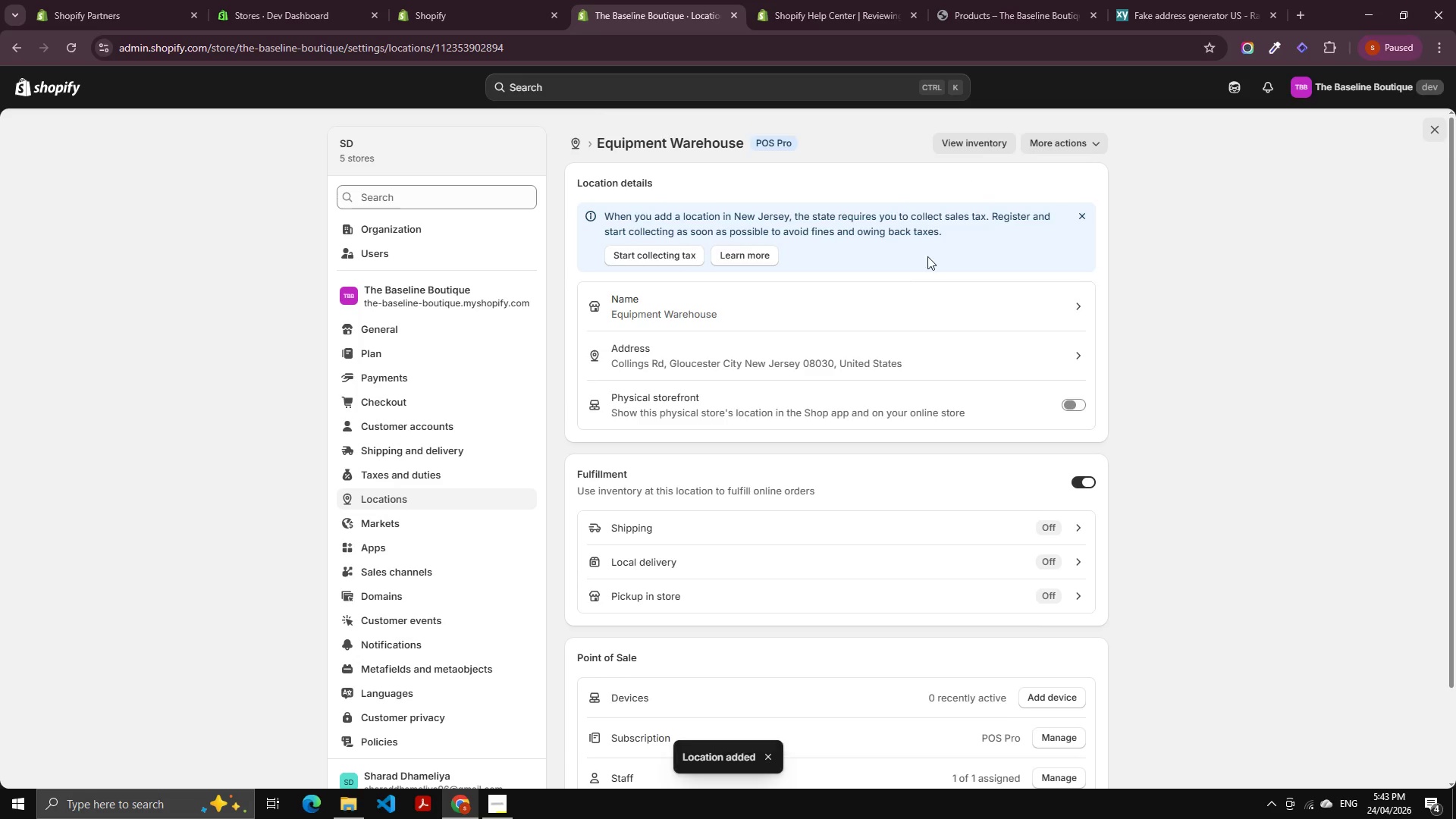 
scroll: coordinate [898, 279], scroll_direction: down, amount: 1.0
 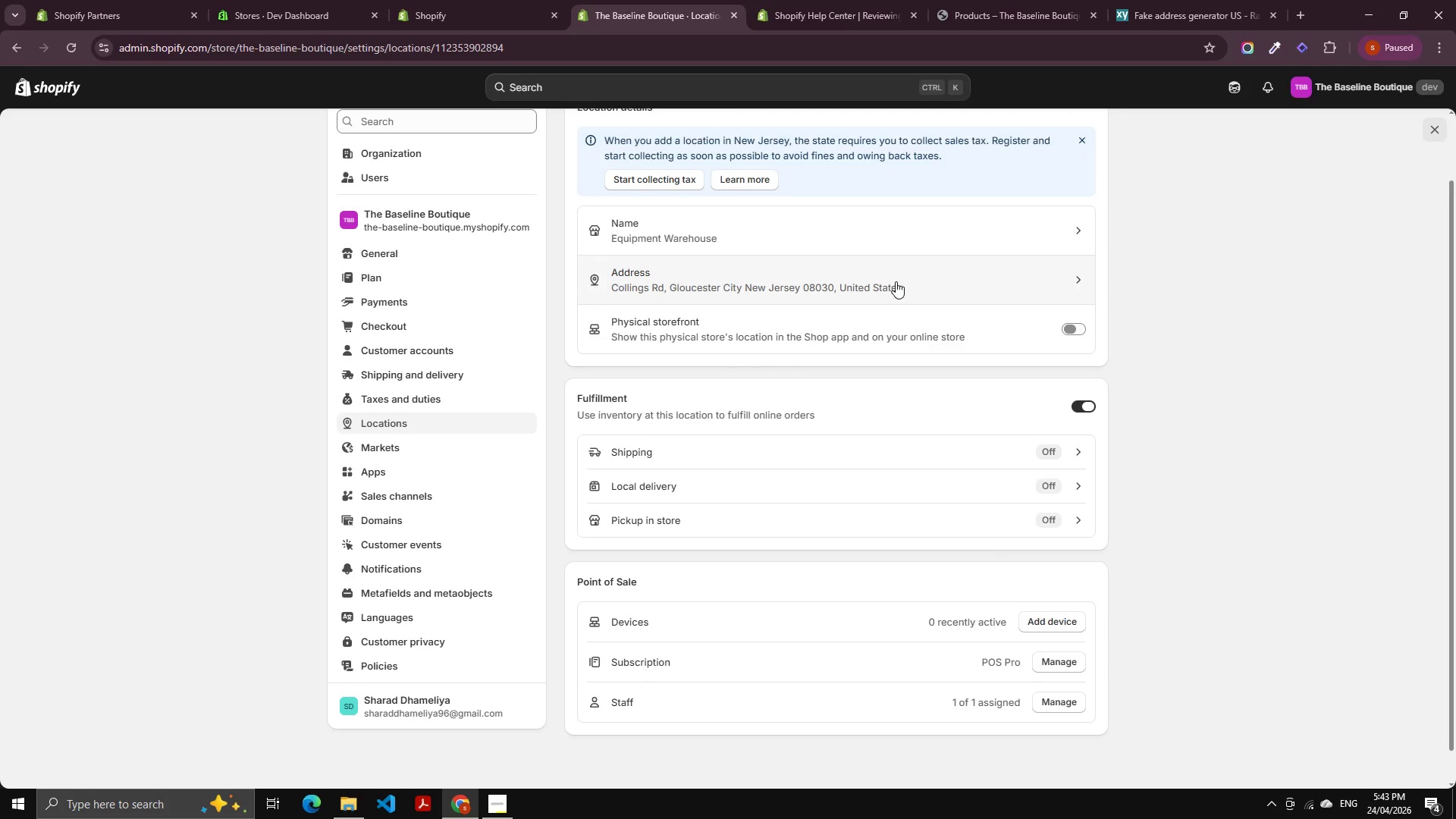 
scroll: coordinate [895, 281], scroll_direction: up, amount: 3.0
 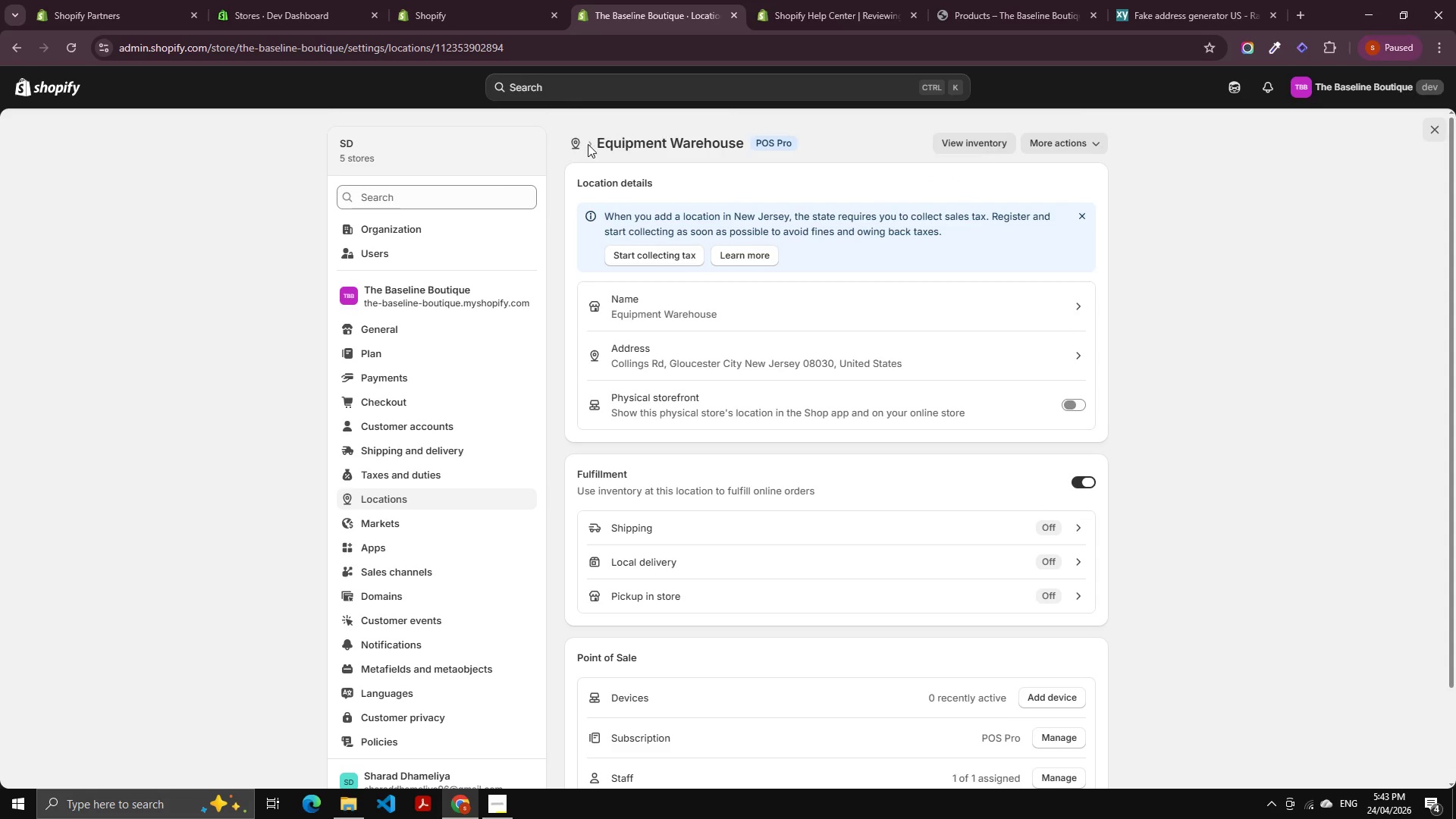 
left_click([577, 142])
 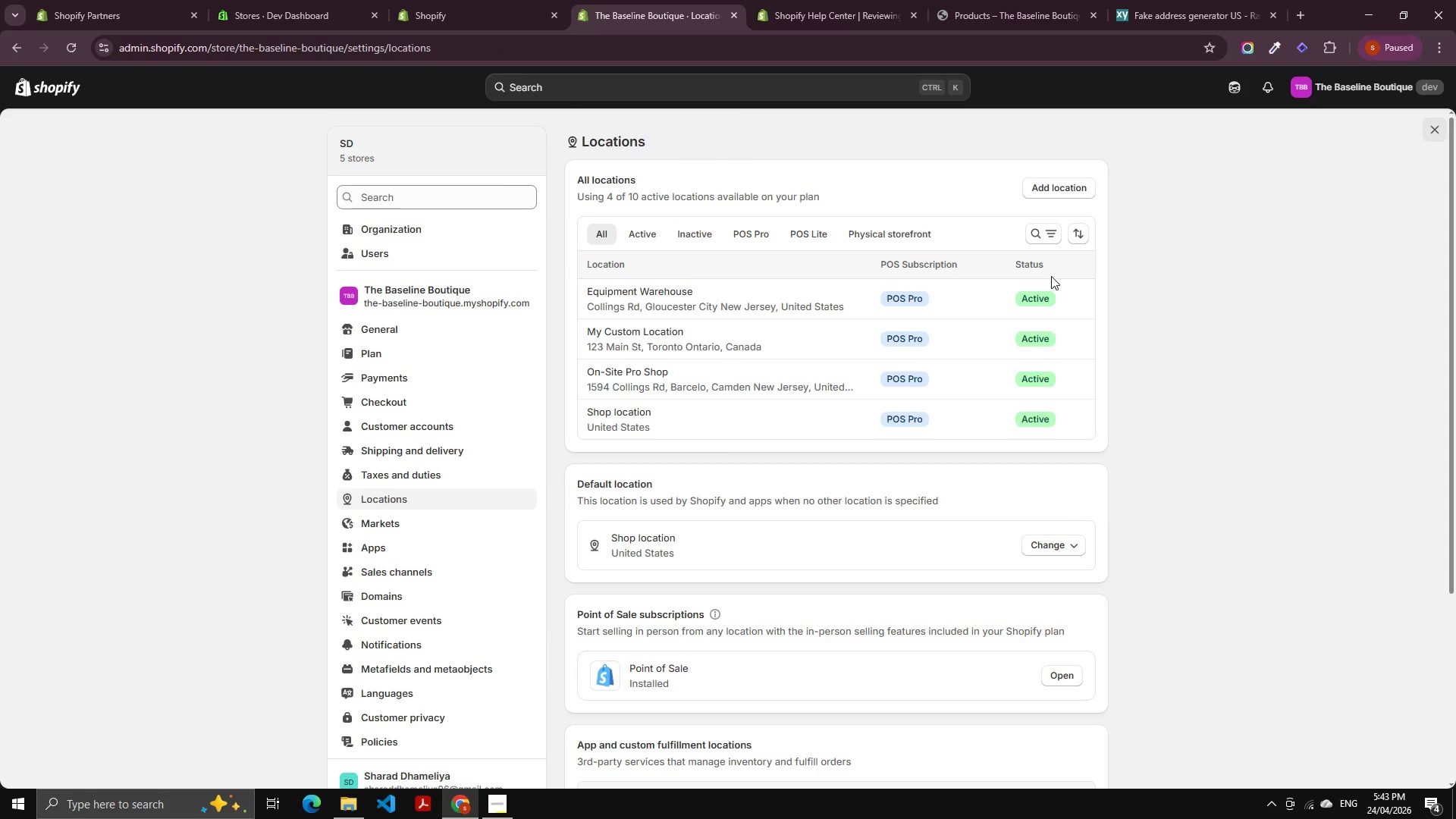 
left_click([1083, 234])
 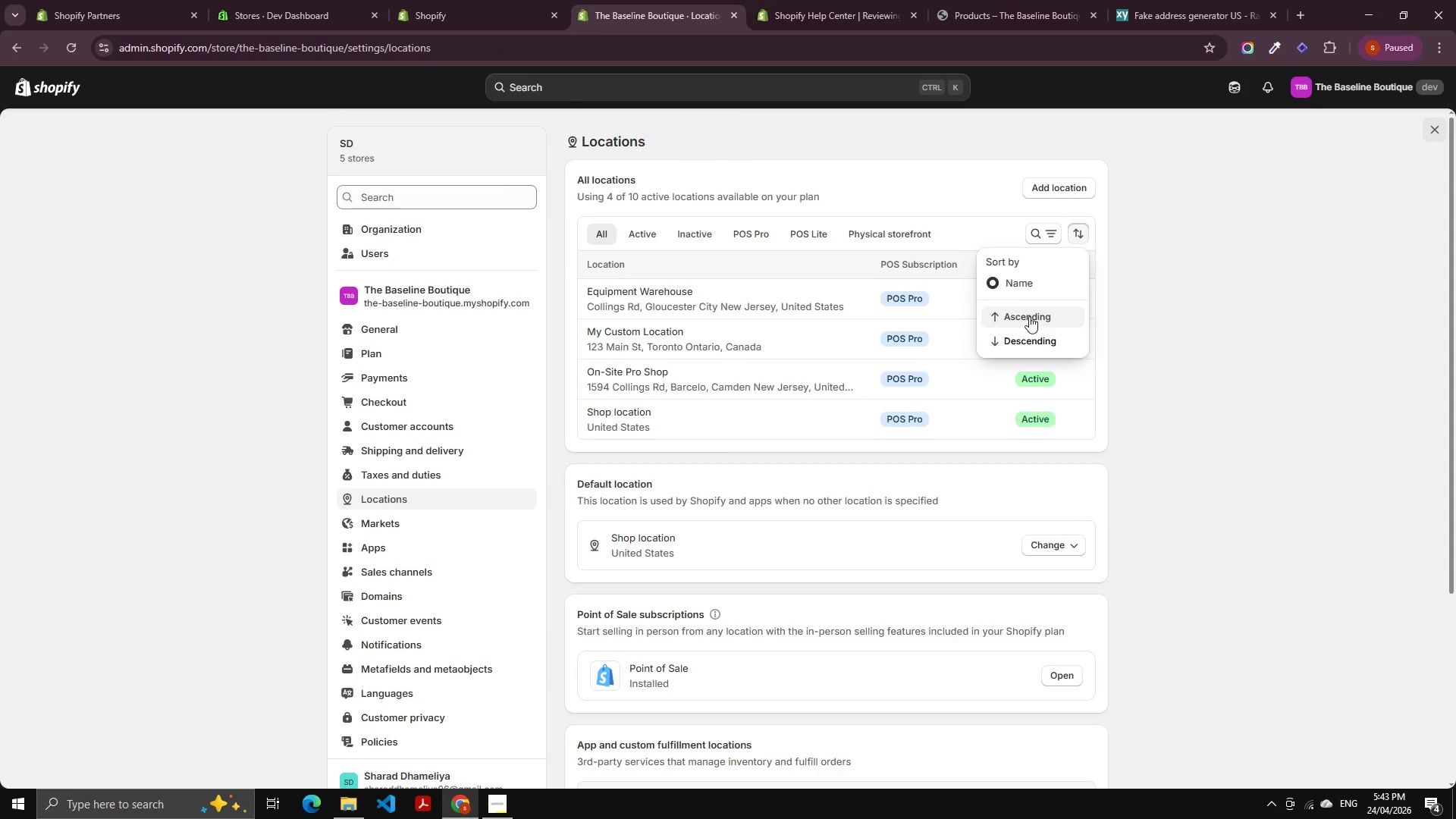 
double_click([1164, 312])
 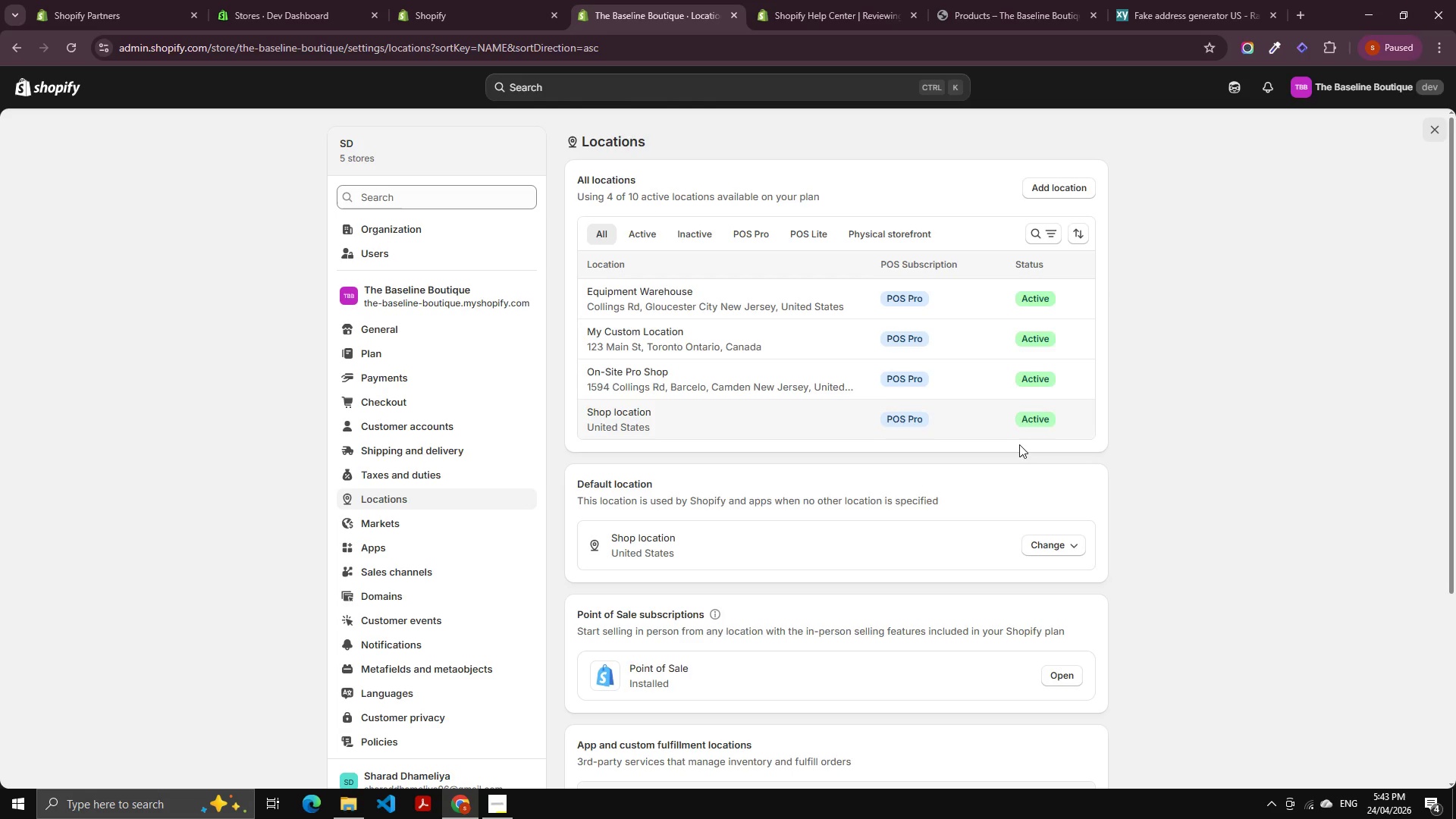 
scroll: coordinate [900, 406], scroll_direction: down, amount: 3.0
 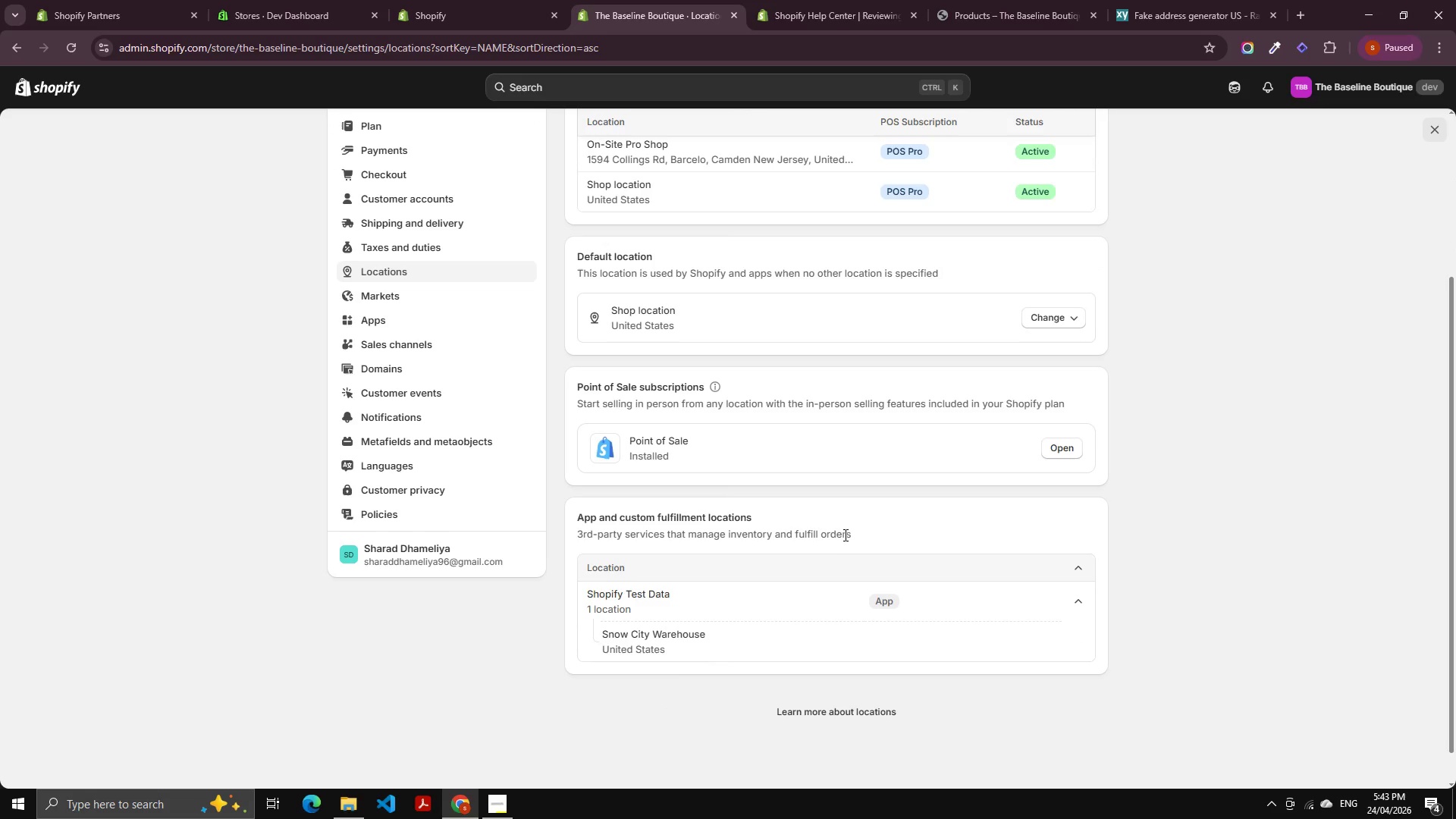 
scroll: coordinate [847, 394], scroll_direction: up, amount: 6.0
 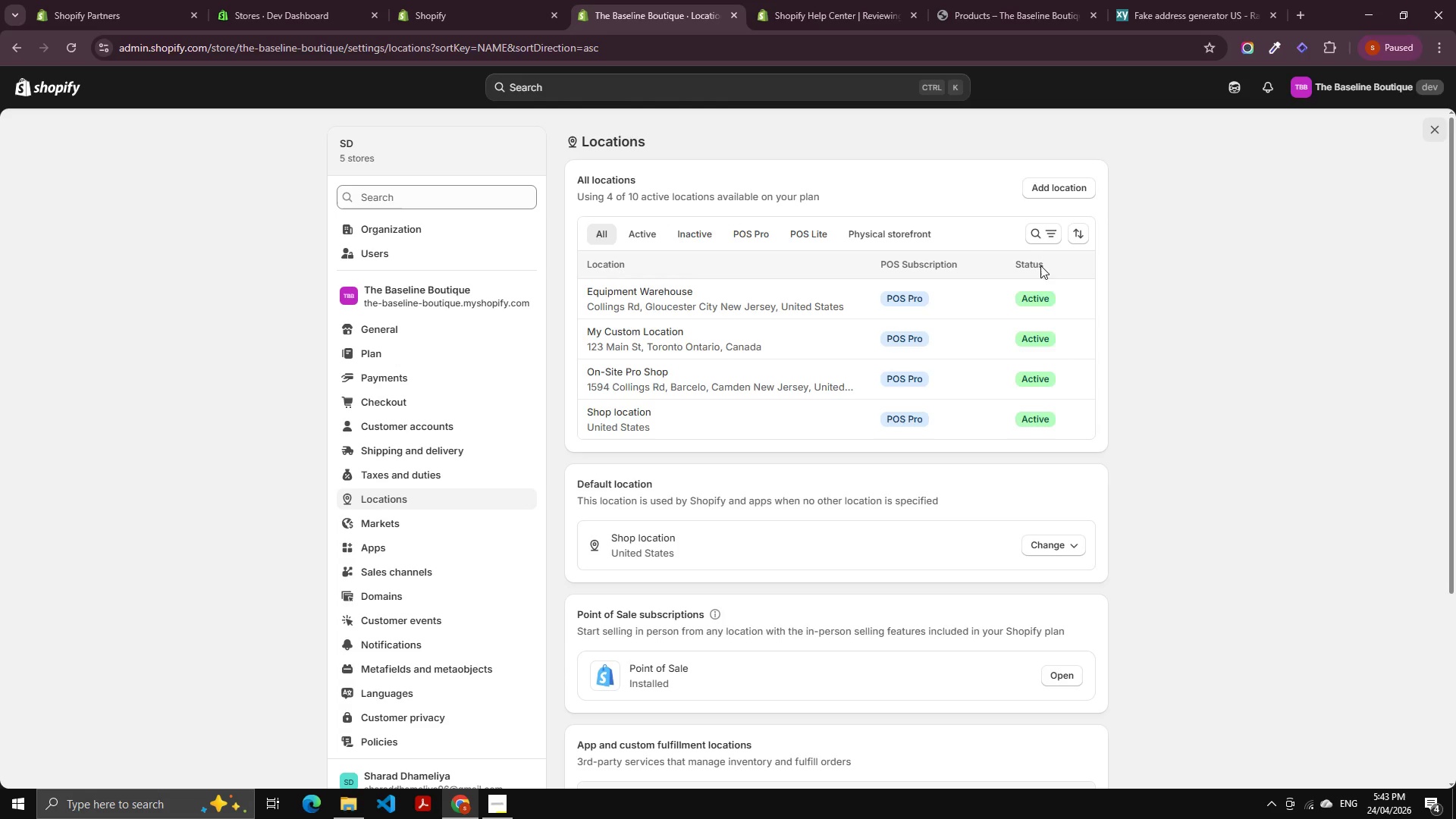 
scroll: coordinate [718, 409], scroll_direction: down, amount: 4.0
 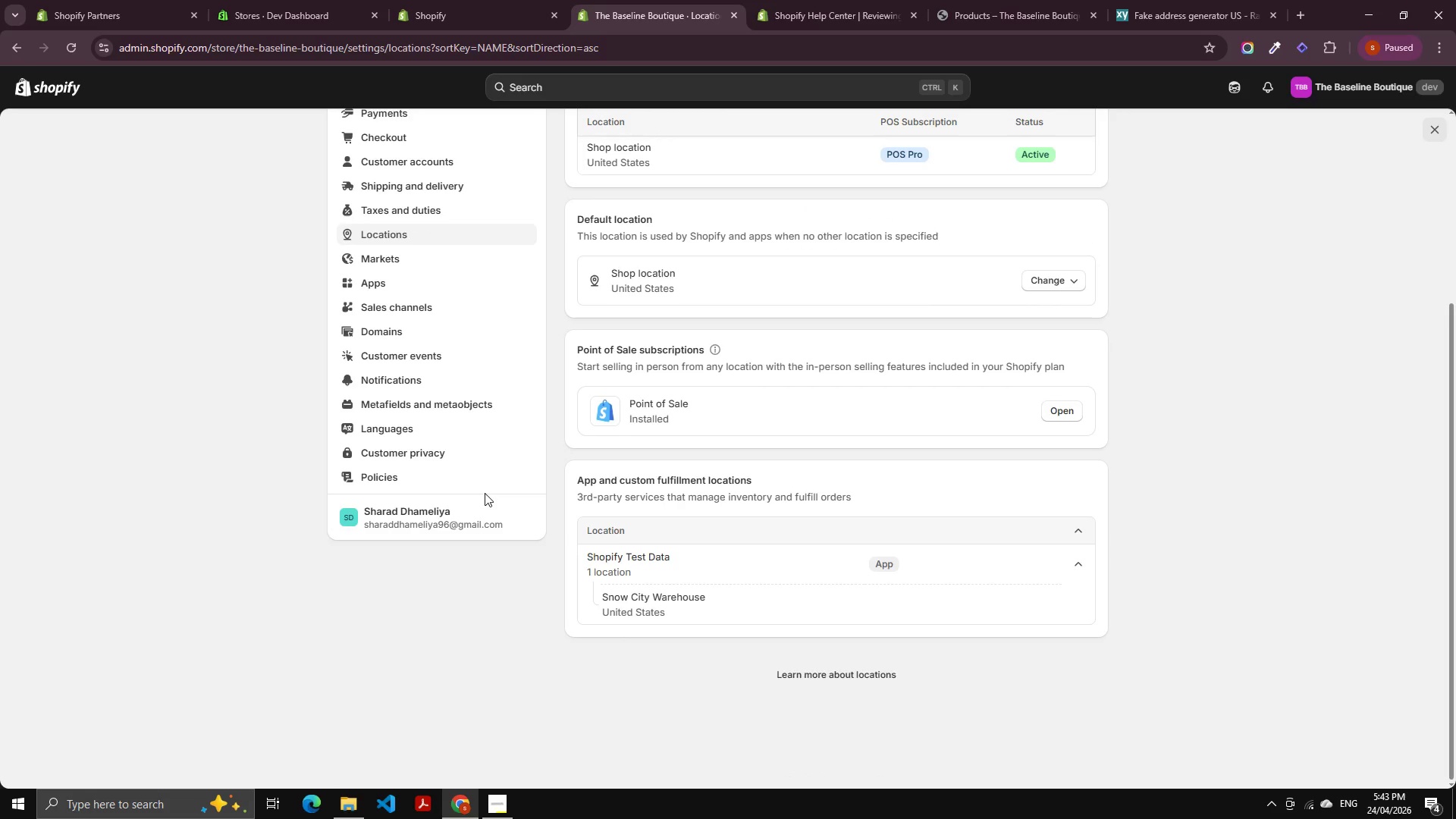 
scroll: coordinate [483, 488], scroll_direction: up, amount: 2.0
 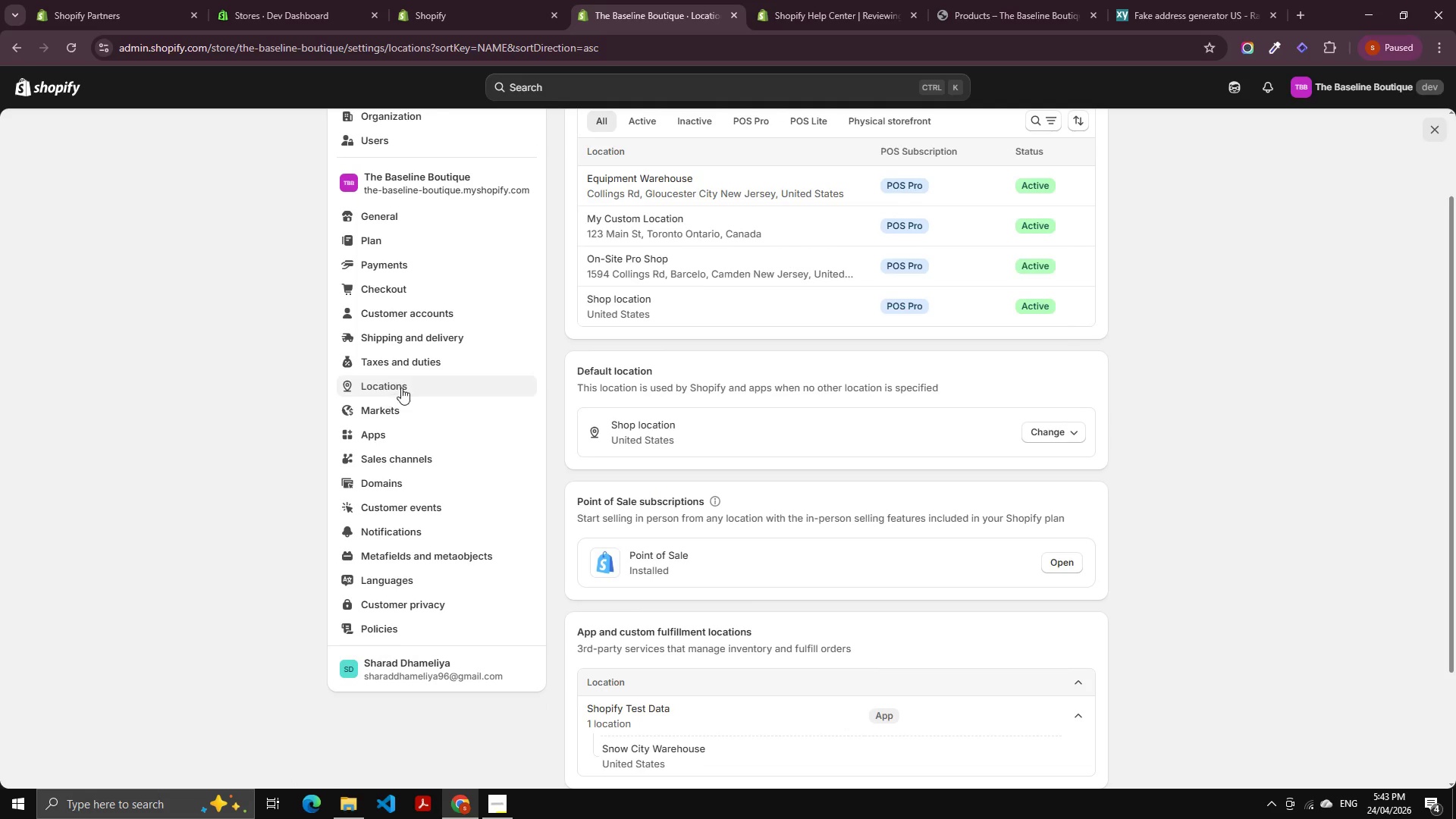 
left_click([402, 387])
 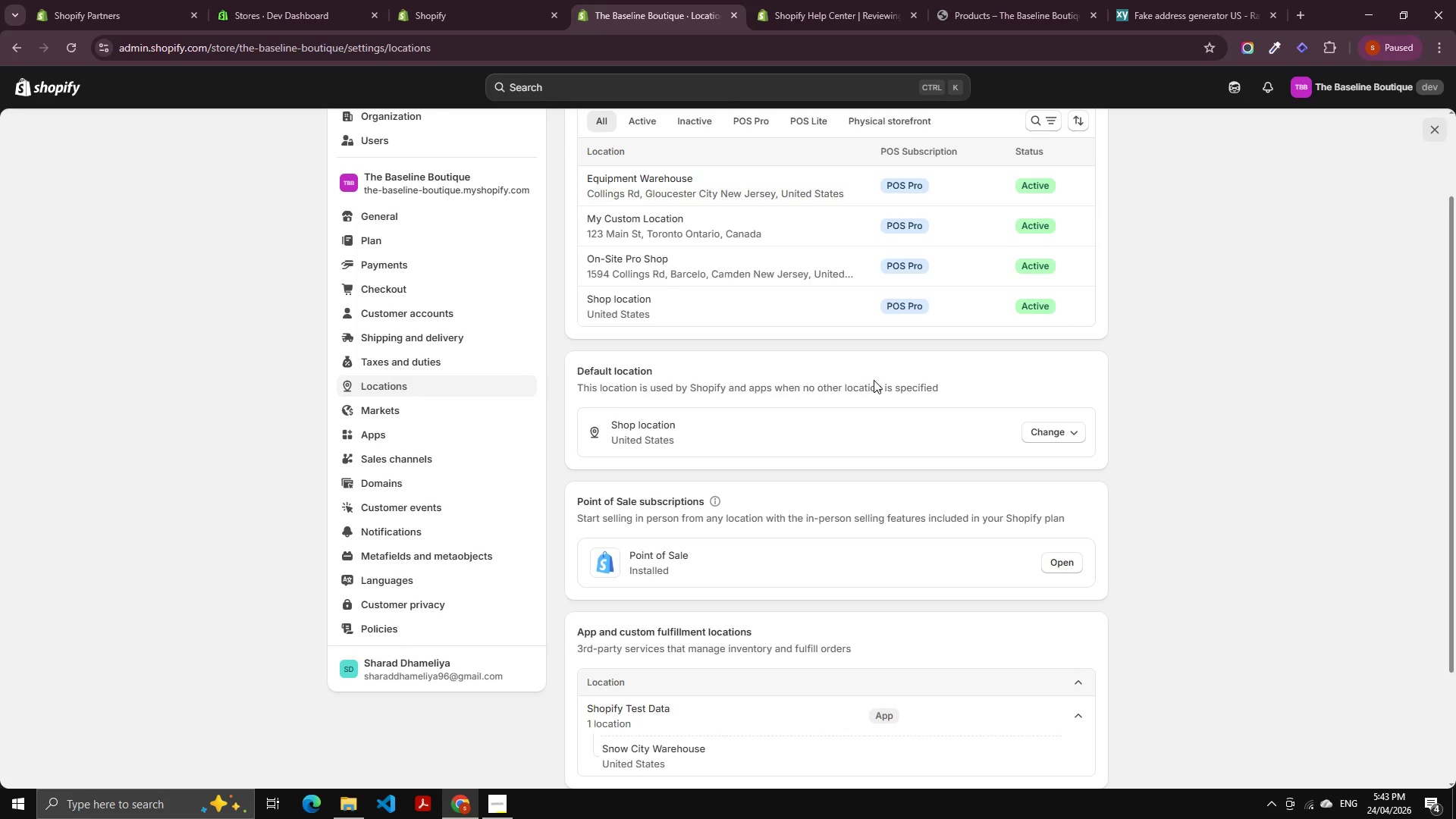 
wait(6.06)
 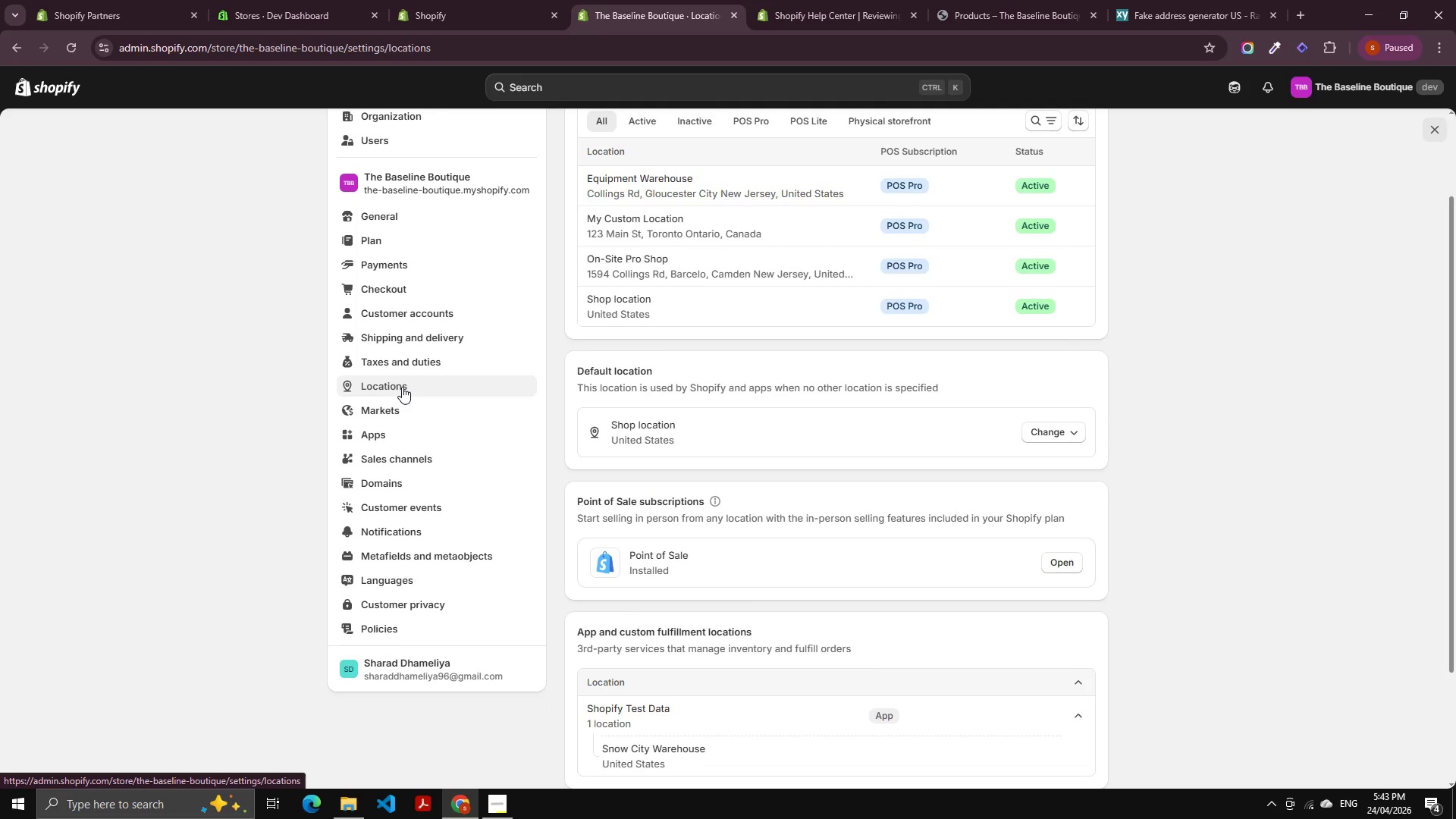 
scroll: coordinate [1116, 244], scroll_direction: up, amount: 3.0
 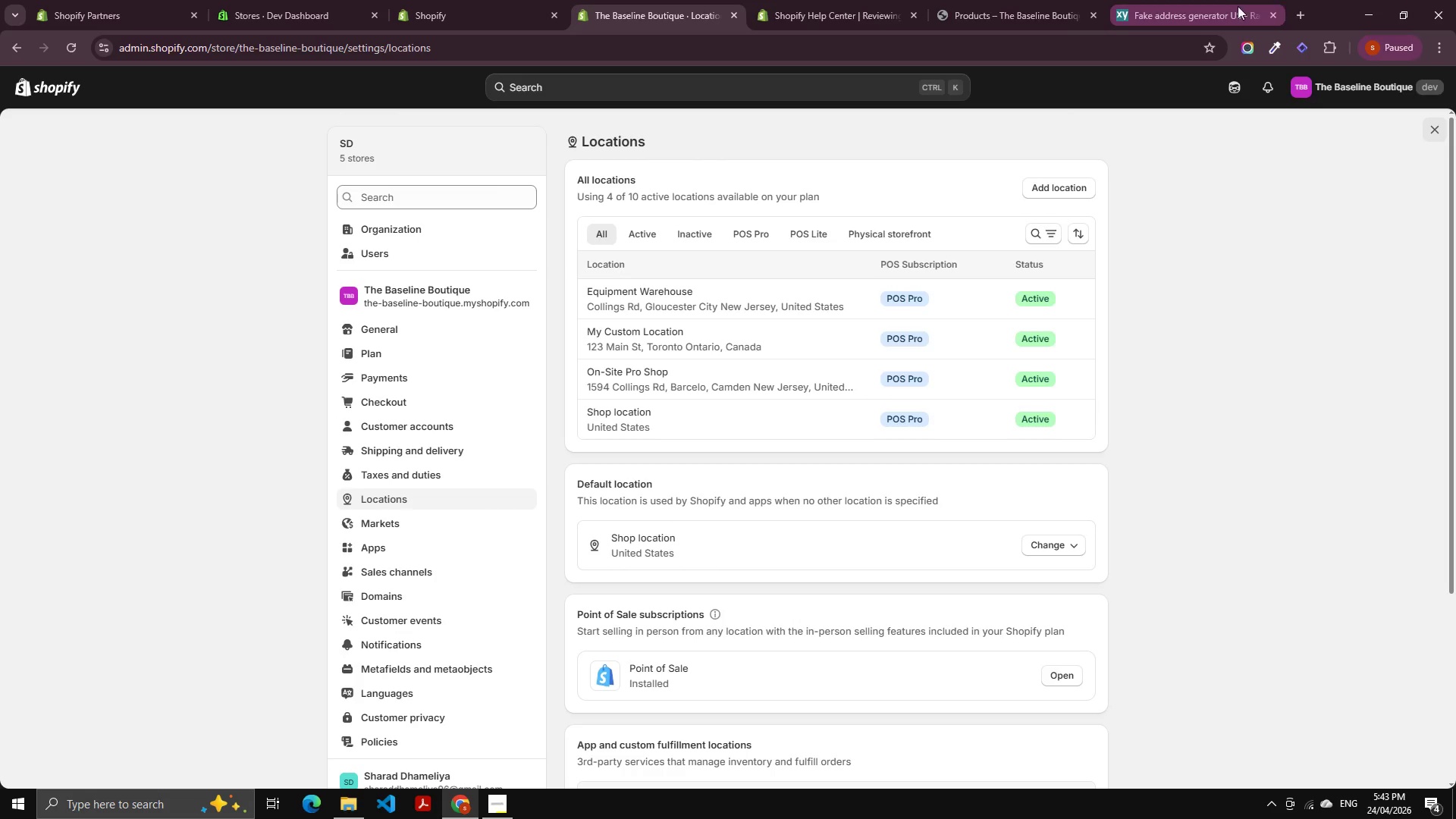 
left_click_drag(start_coordinate=[1235, 6], to_coordinate=[1246, 9])
 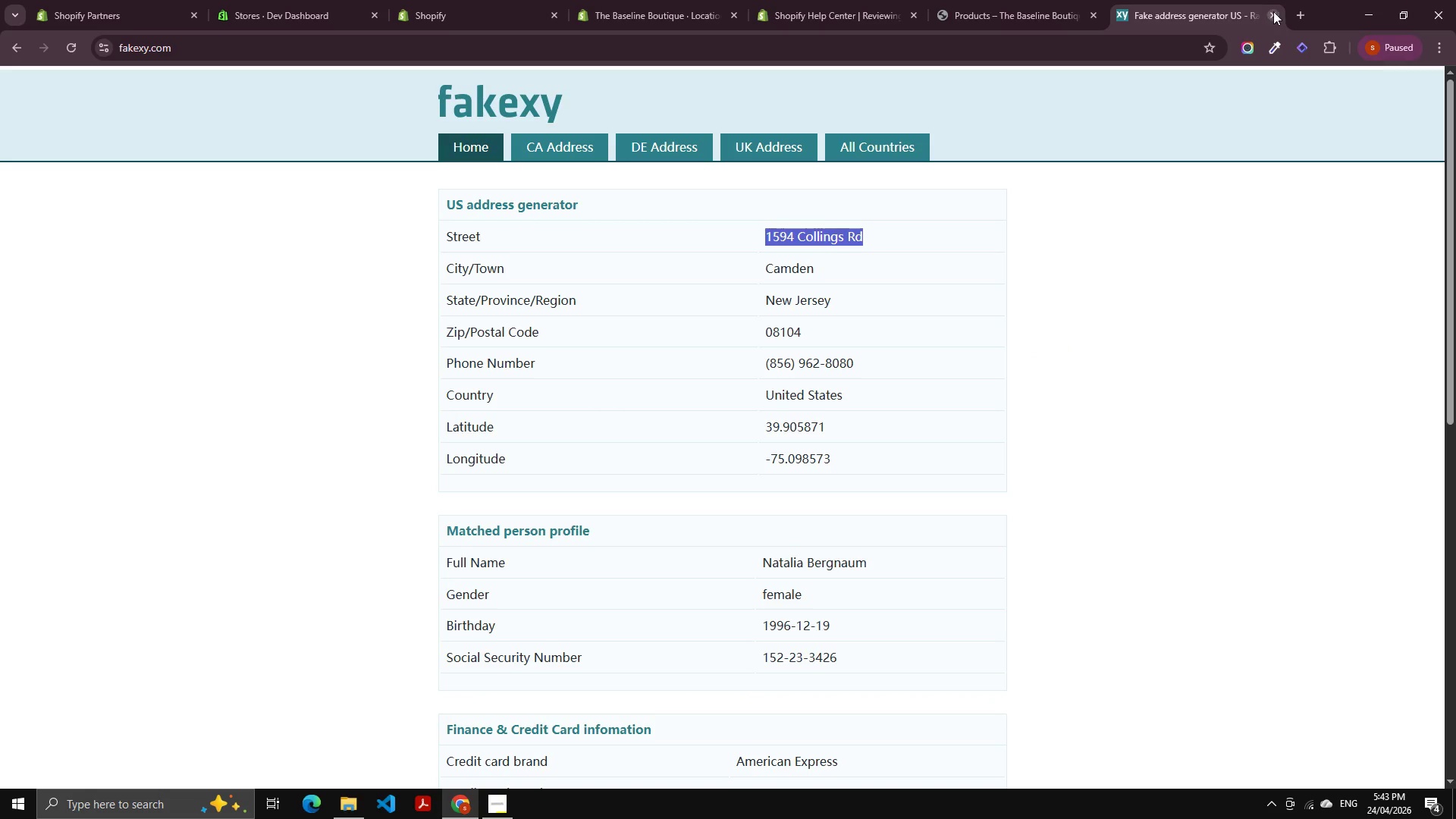 
left_click([1273, 11])
 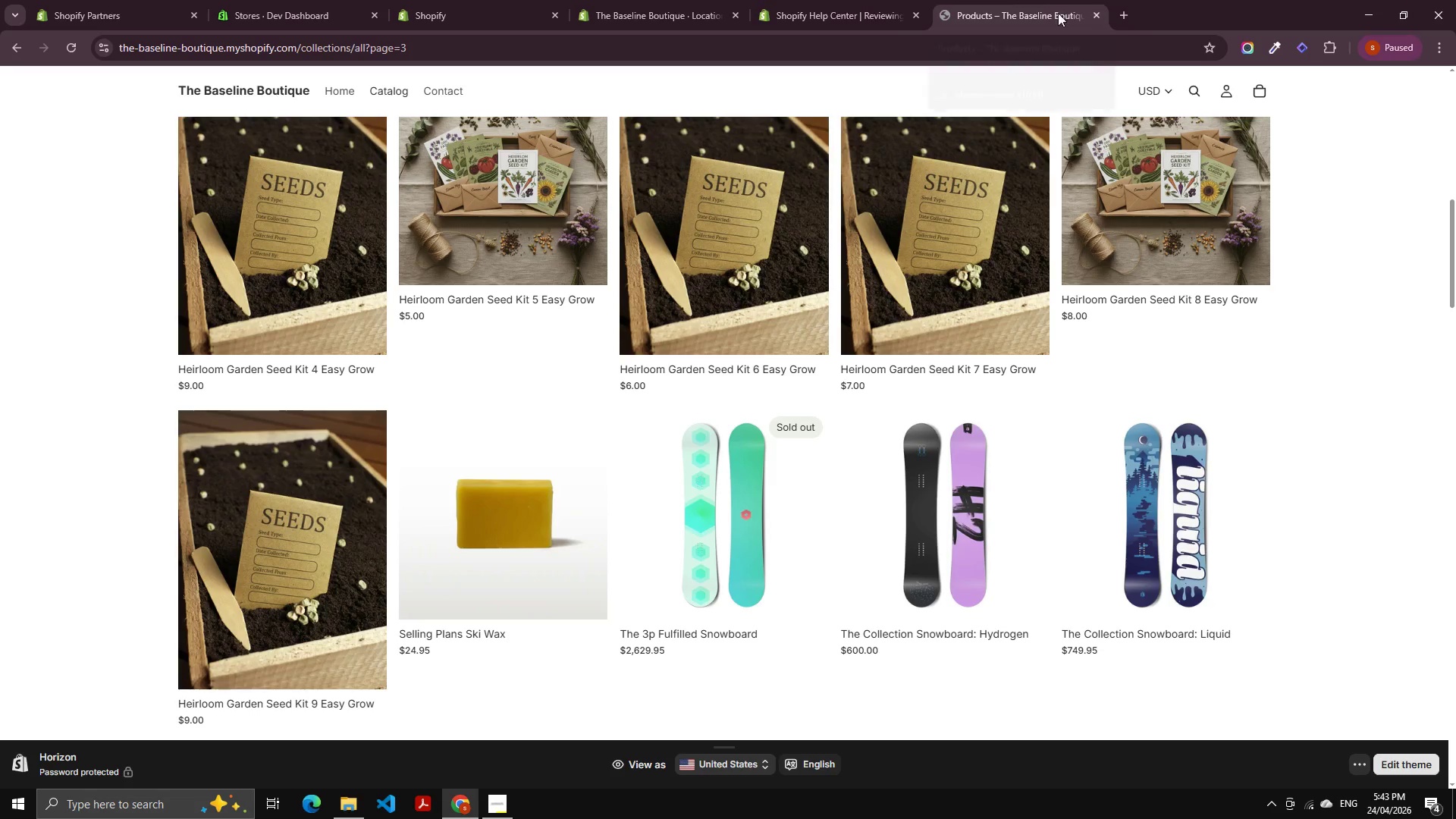 
left_click([993, 39])
 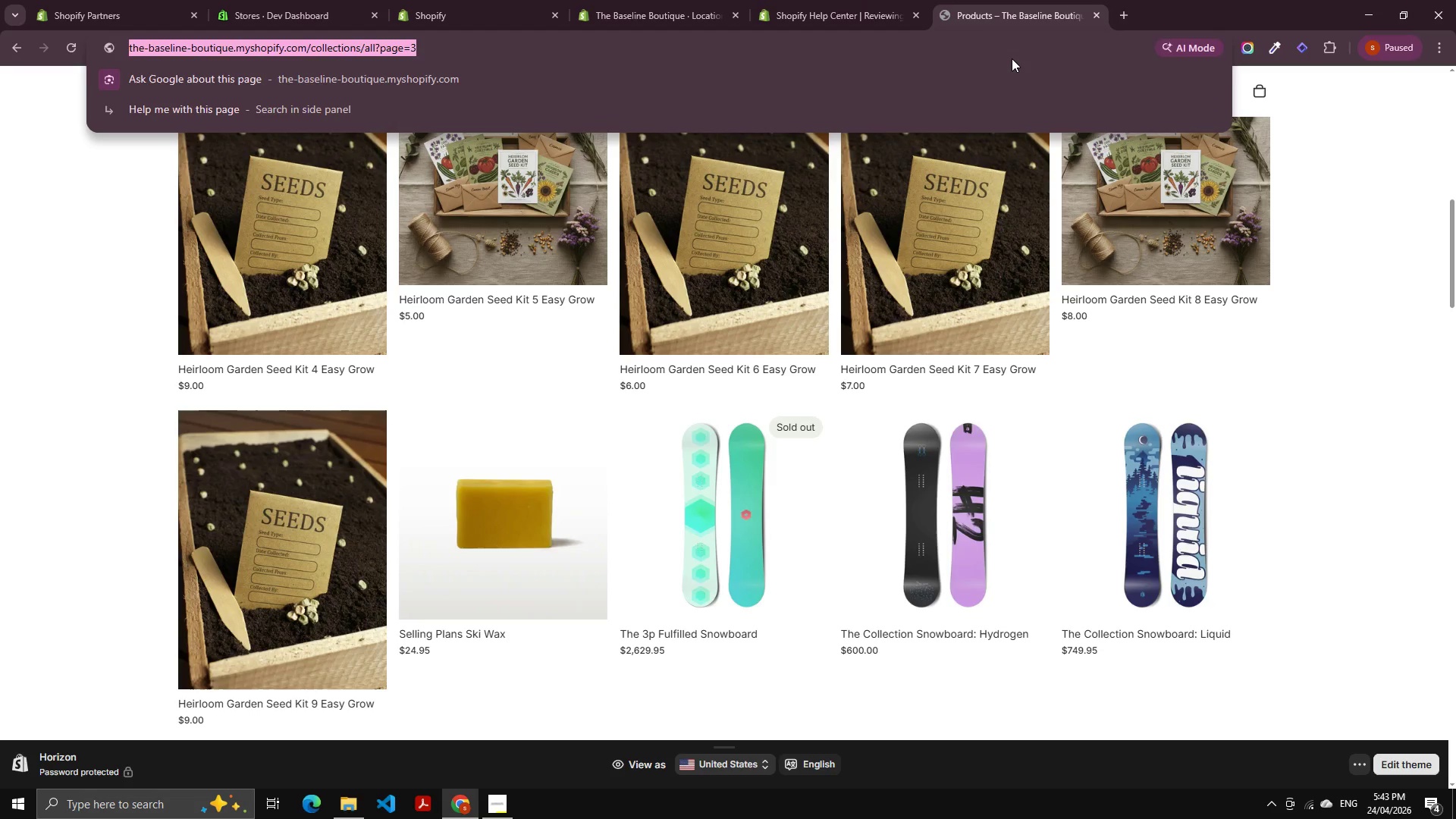 
type(location piroe)
key(Backspace)
key(Backspace)
key(Backspace)
key(Backspace)
type(iority)
 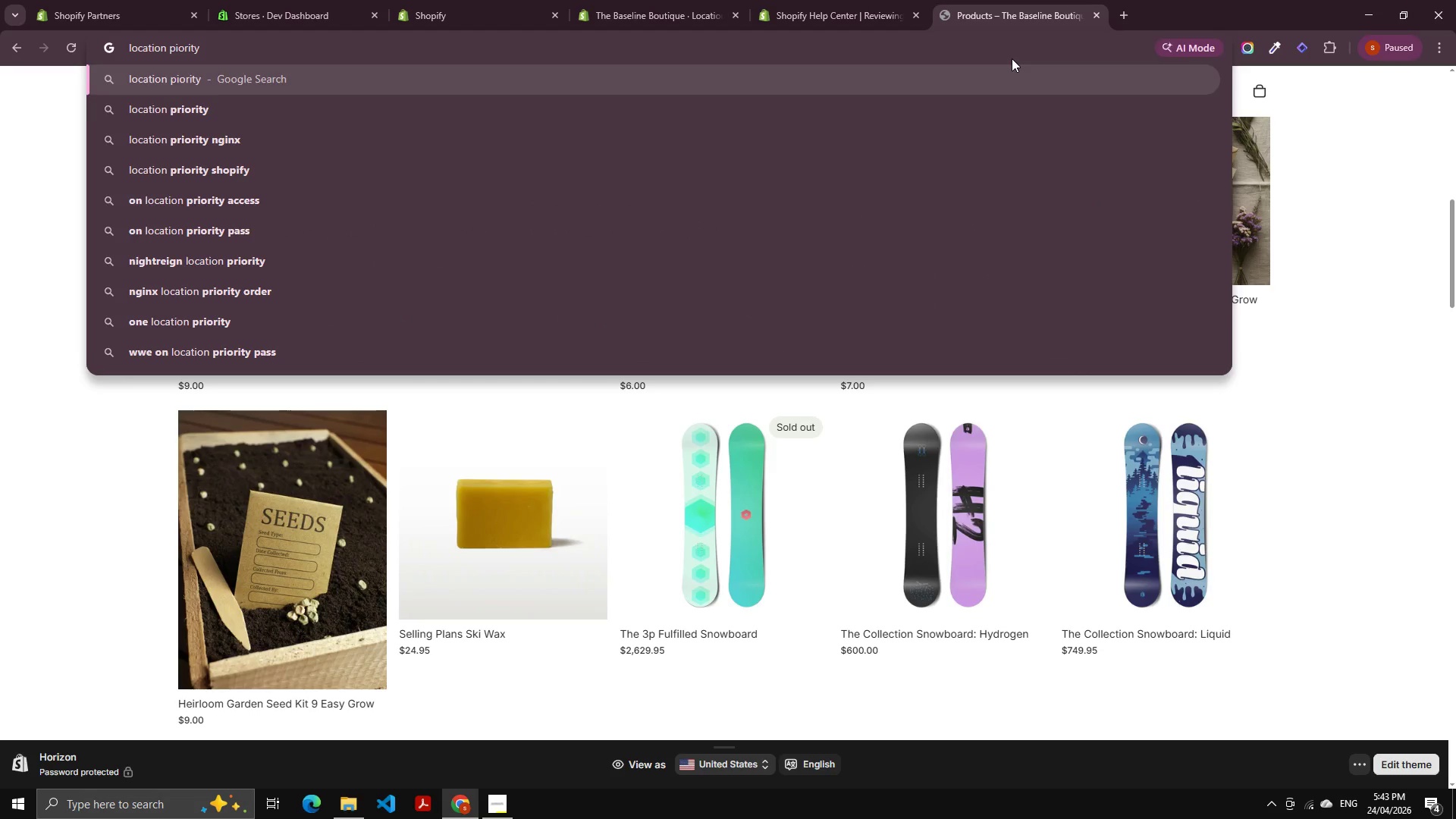 
key(ArrowDown)
 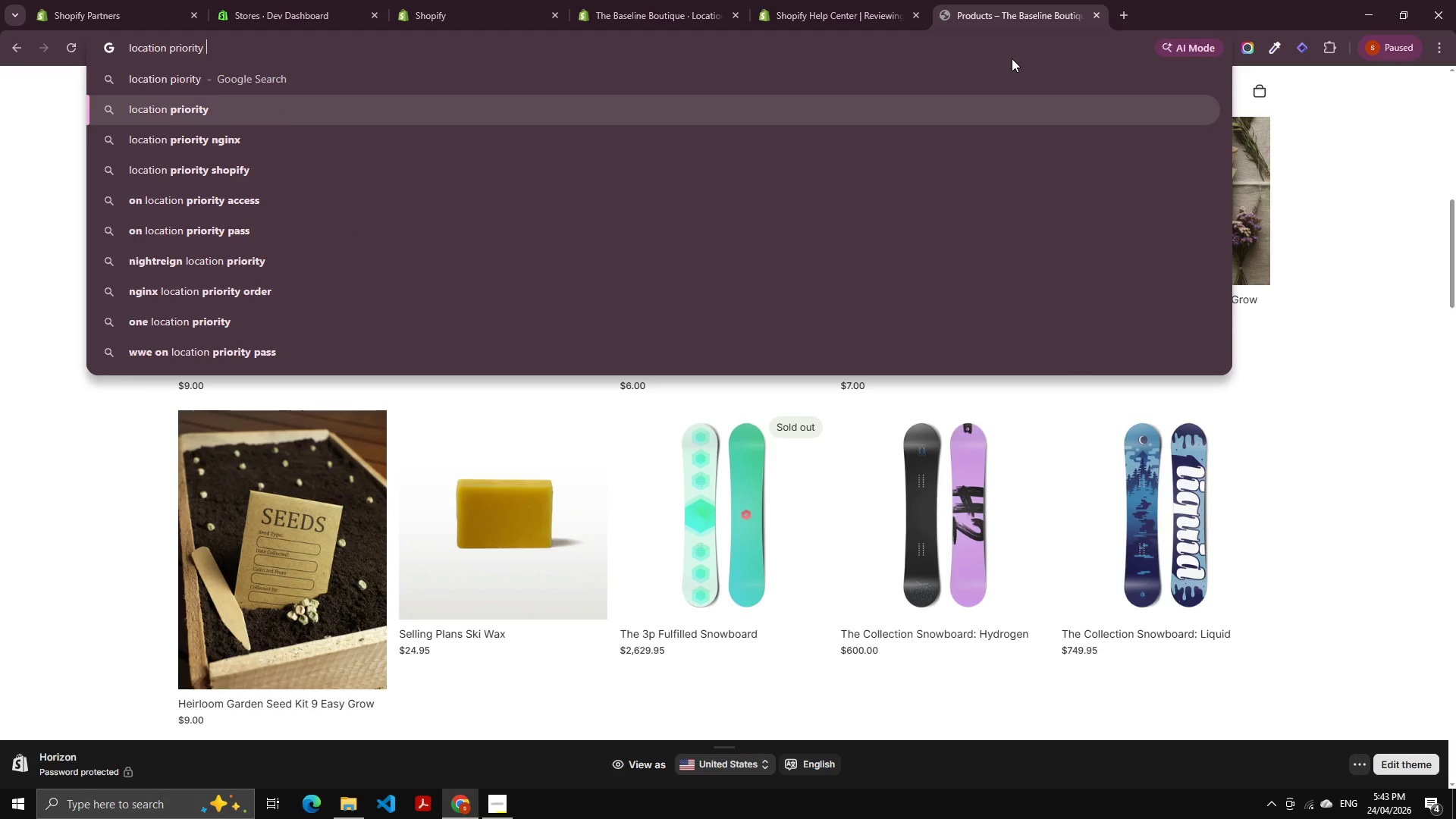 
type( in shopify )
 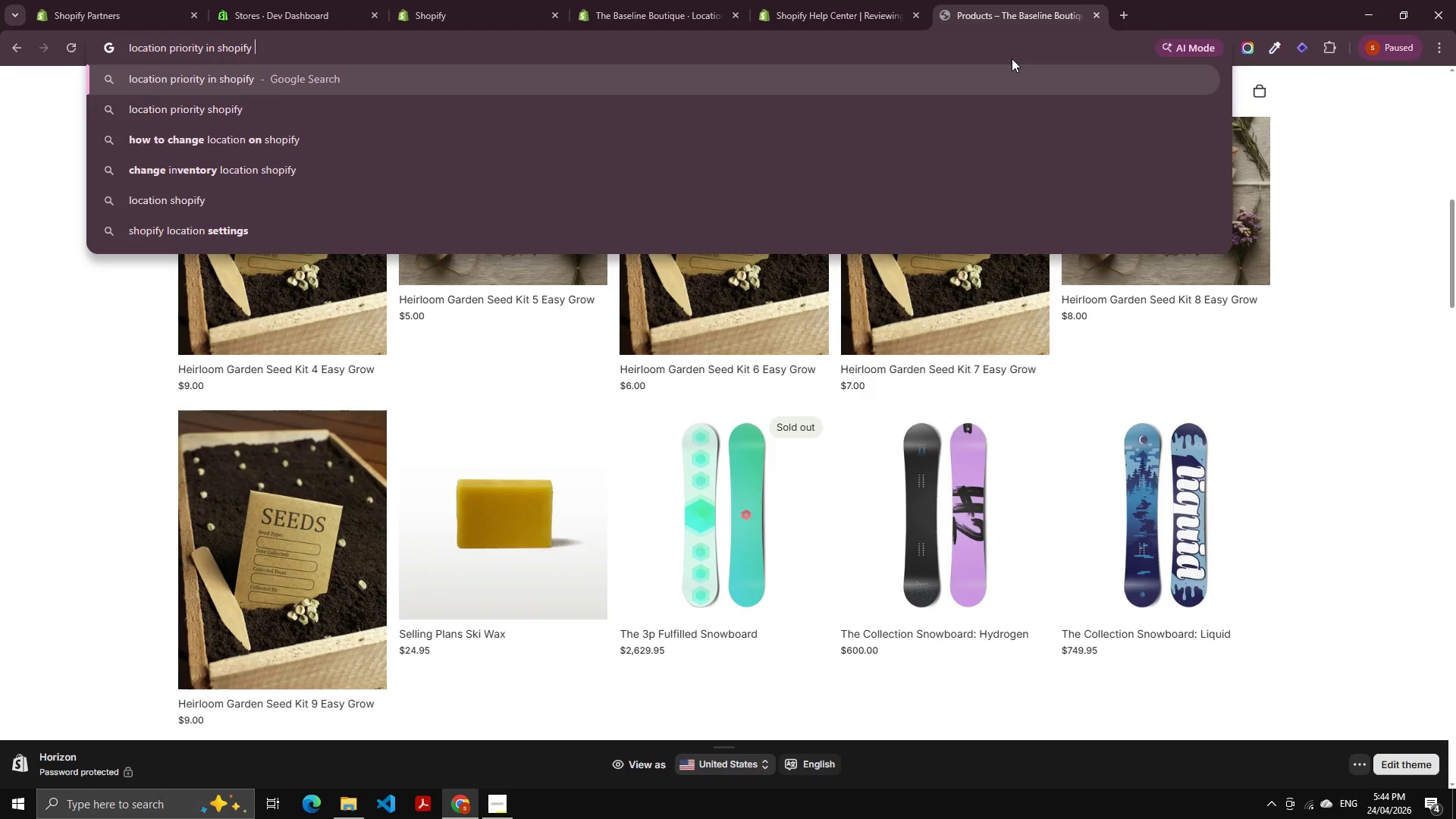 
key(ArrowDown)
 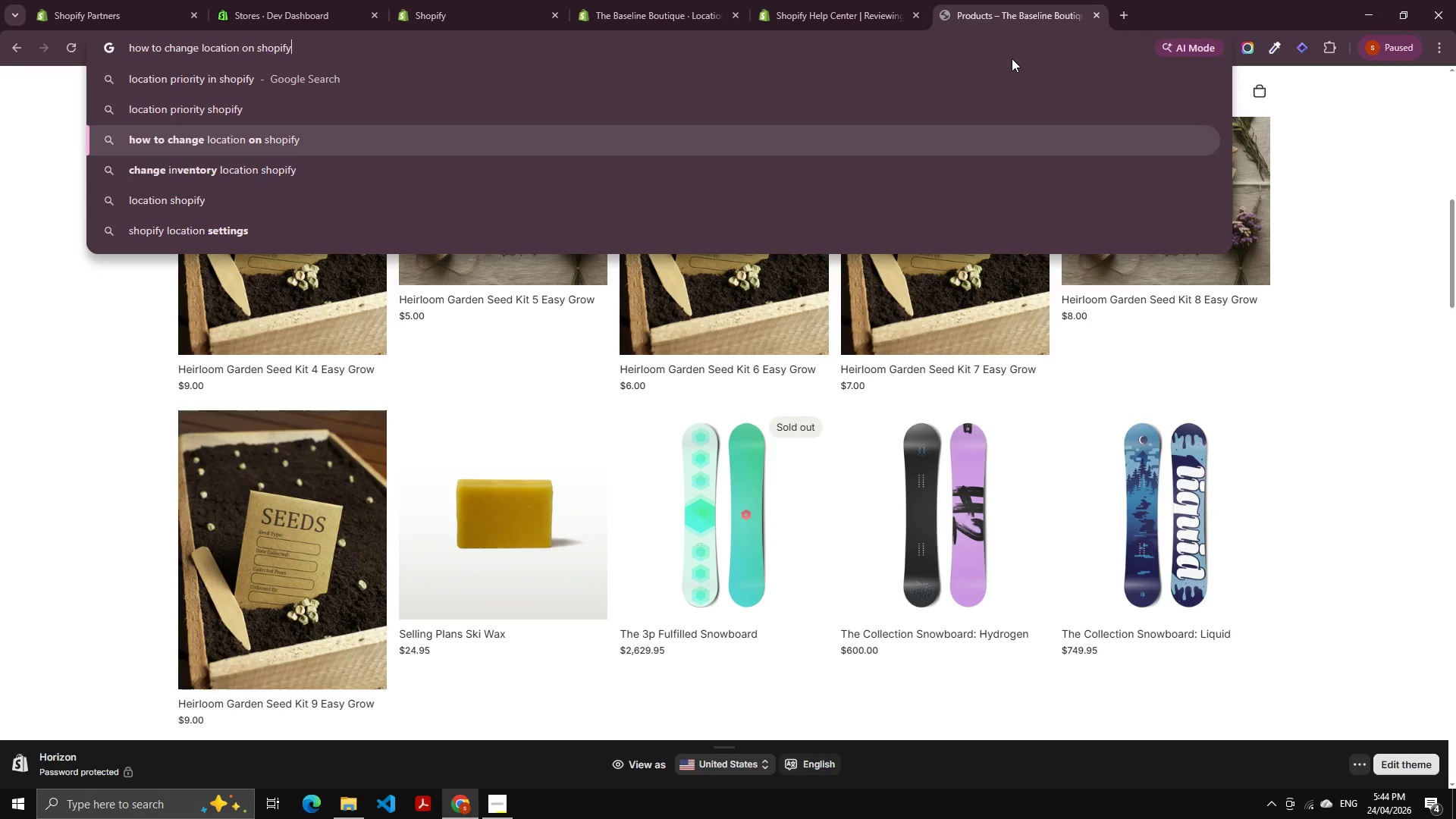 
key(ArrowDown)
 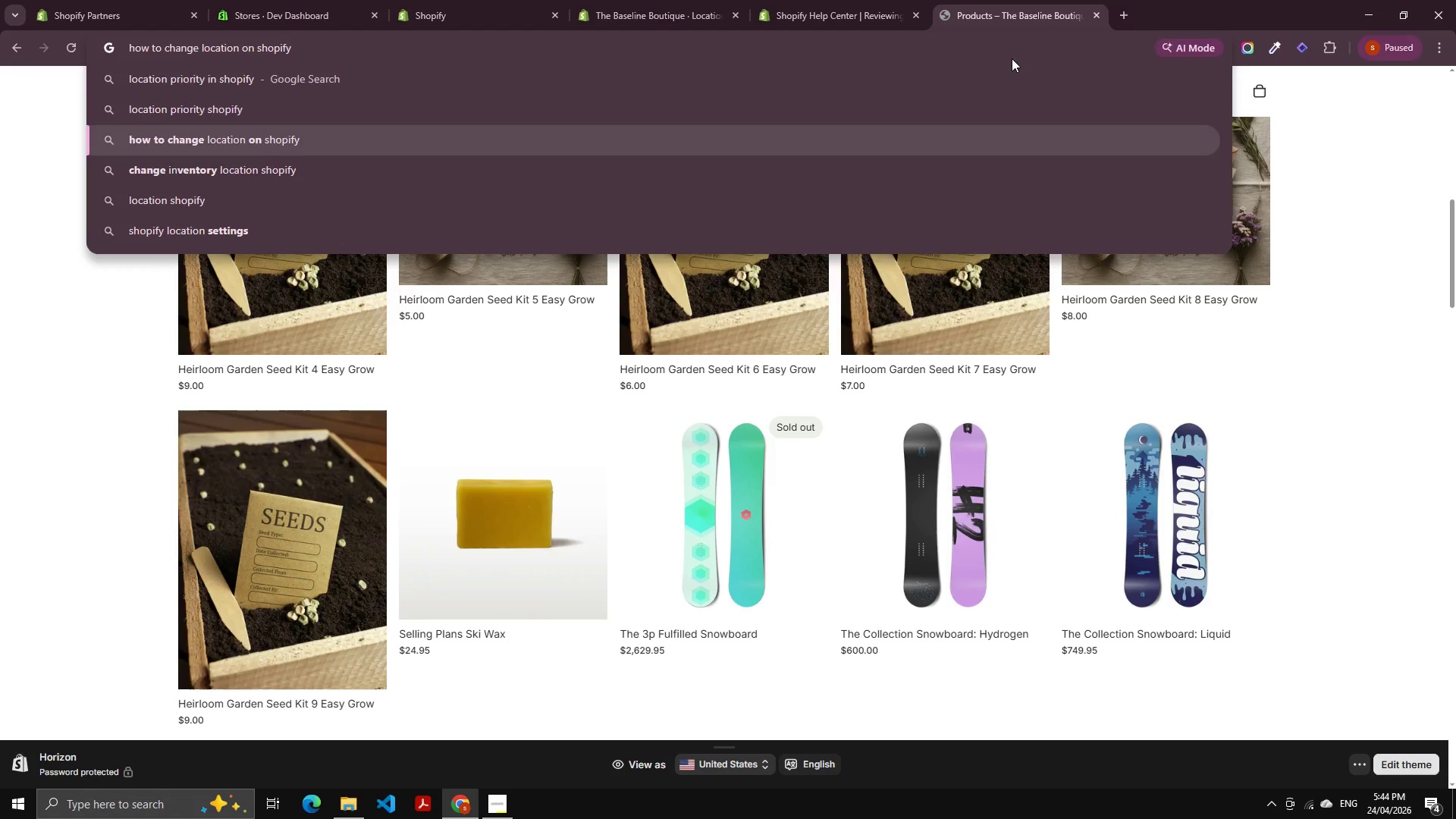 
key(Enter)
 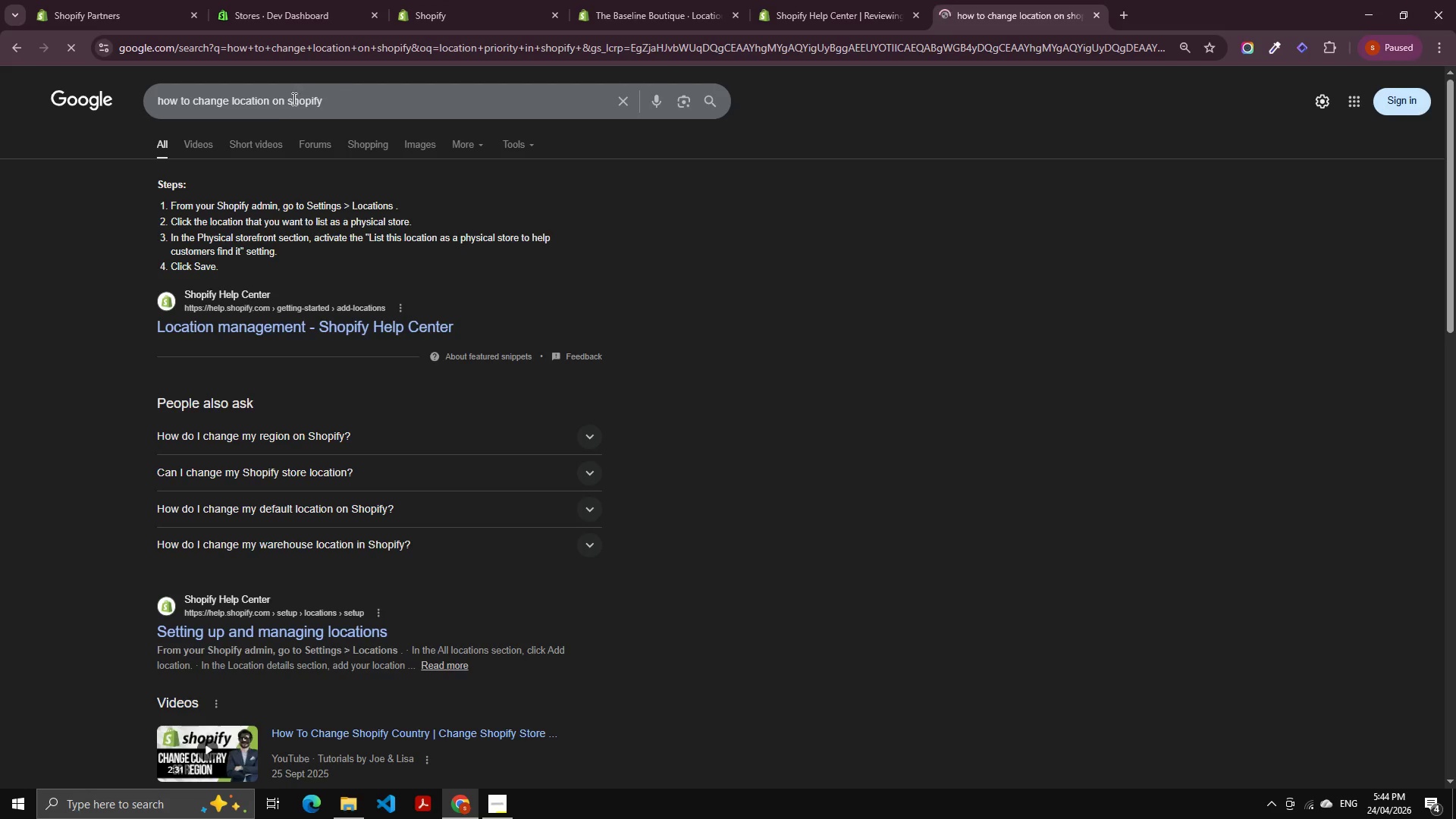 
left_click([286, 101])
 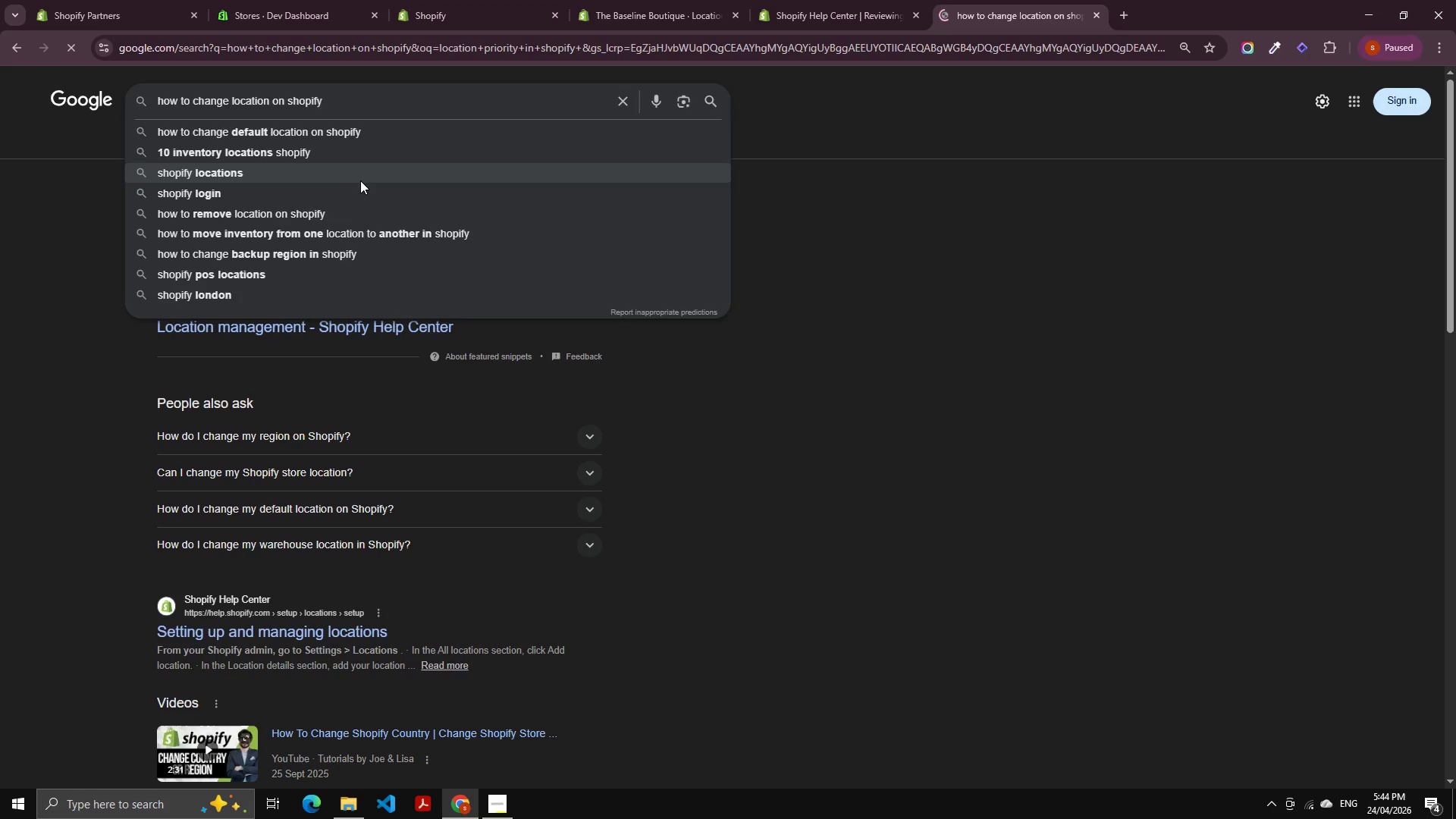 
key(Control+Shift+ArrowLeft)
 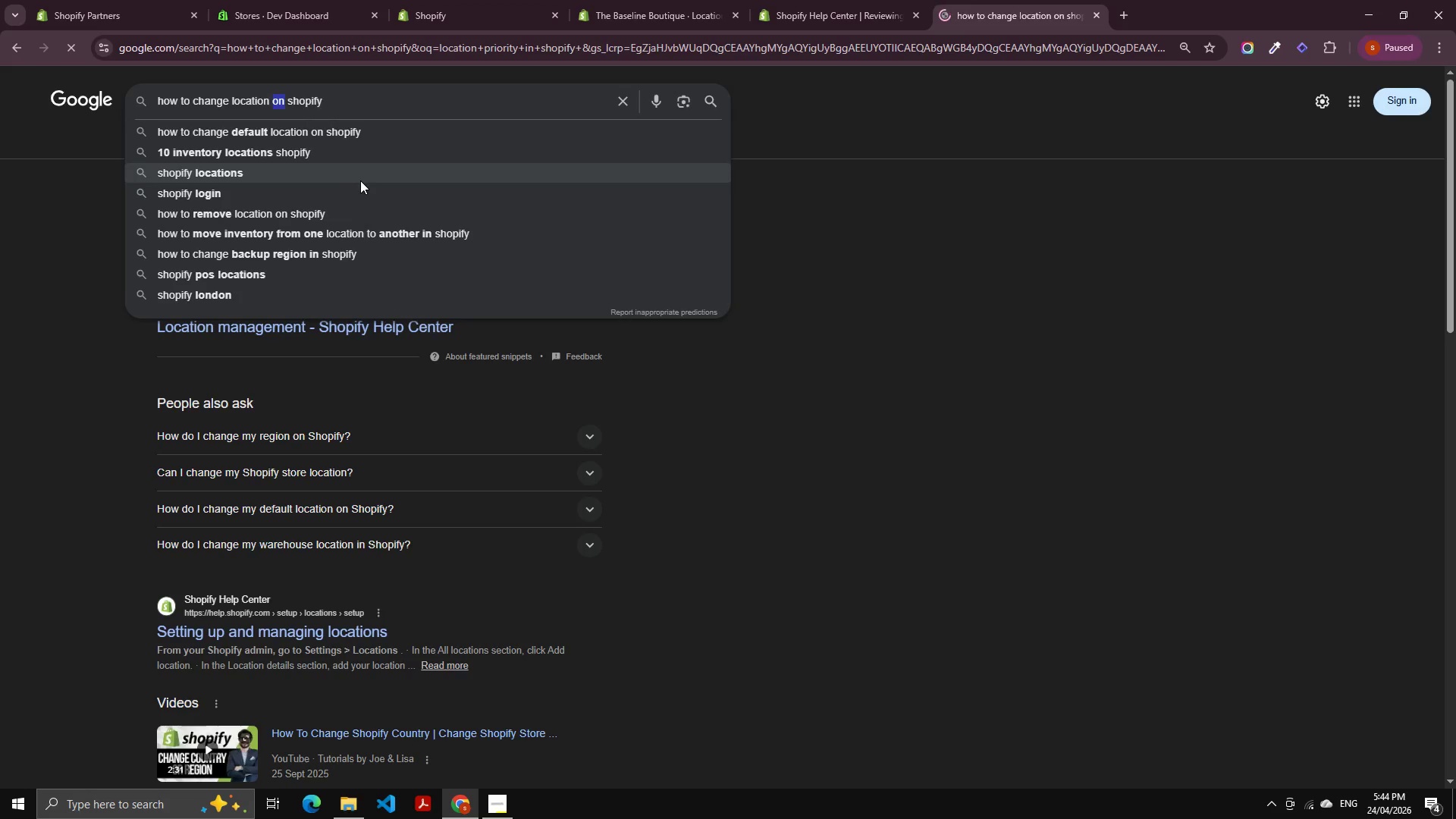 
type(pioriuty)
 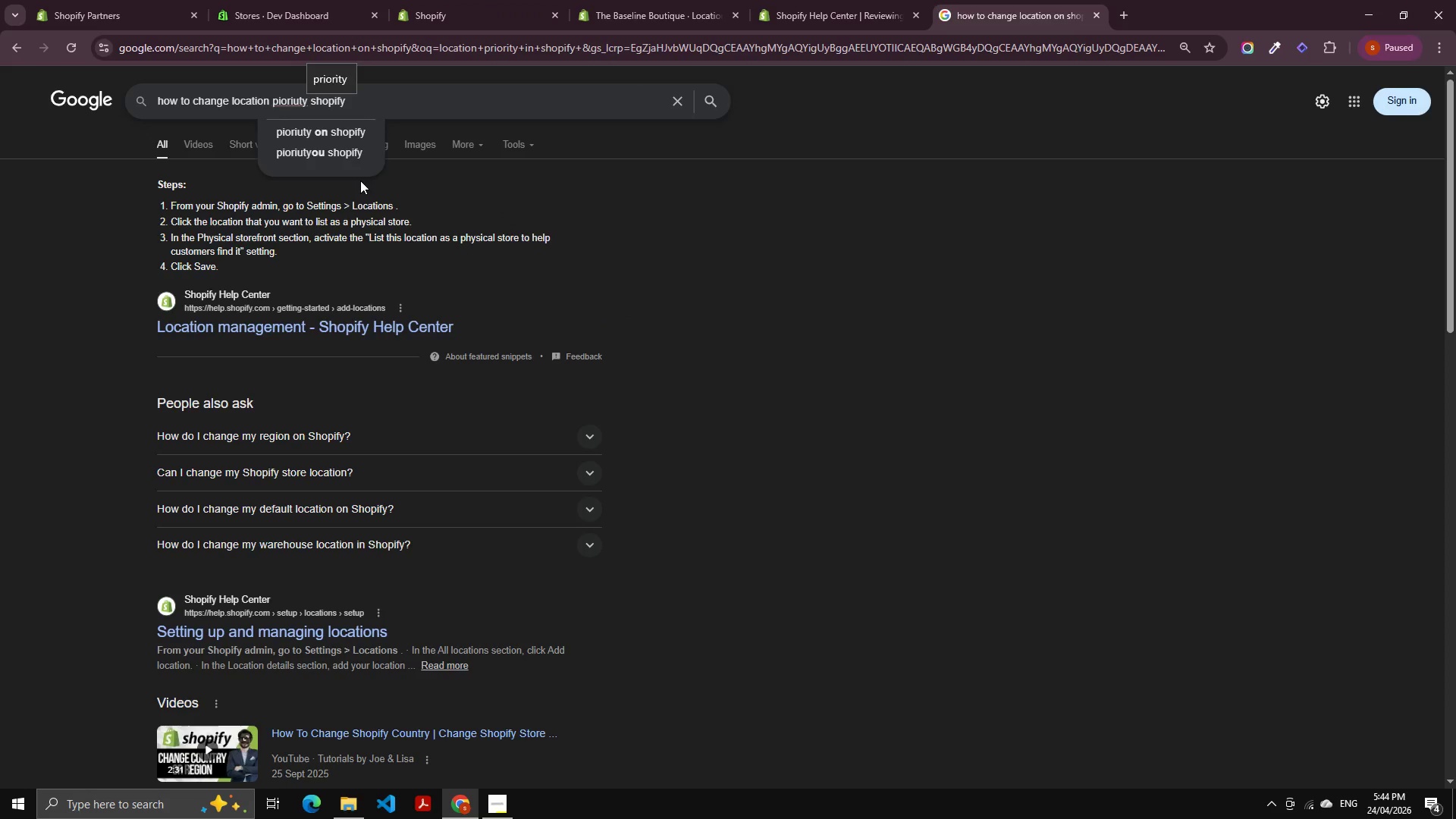 
key(ArrowUp)
 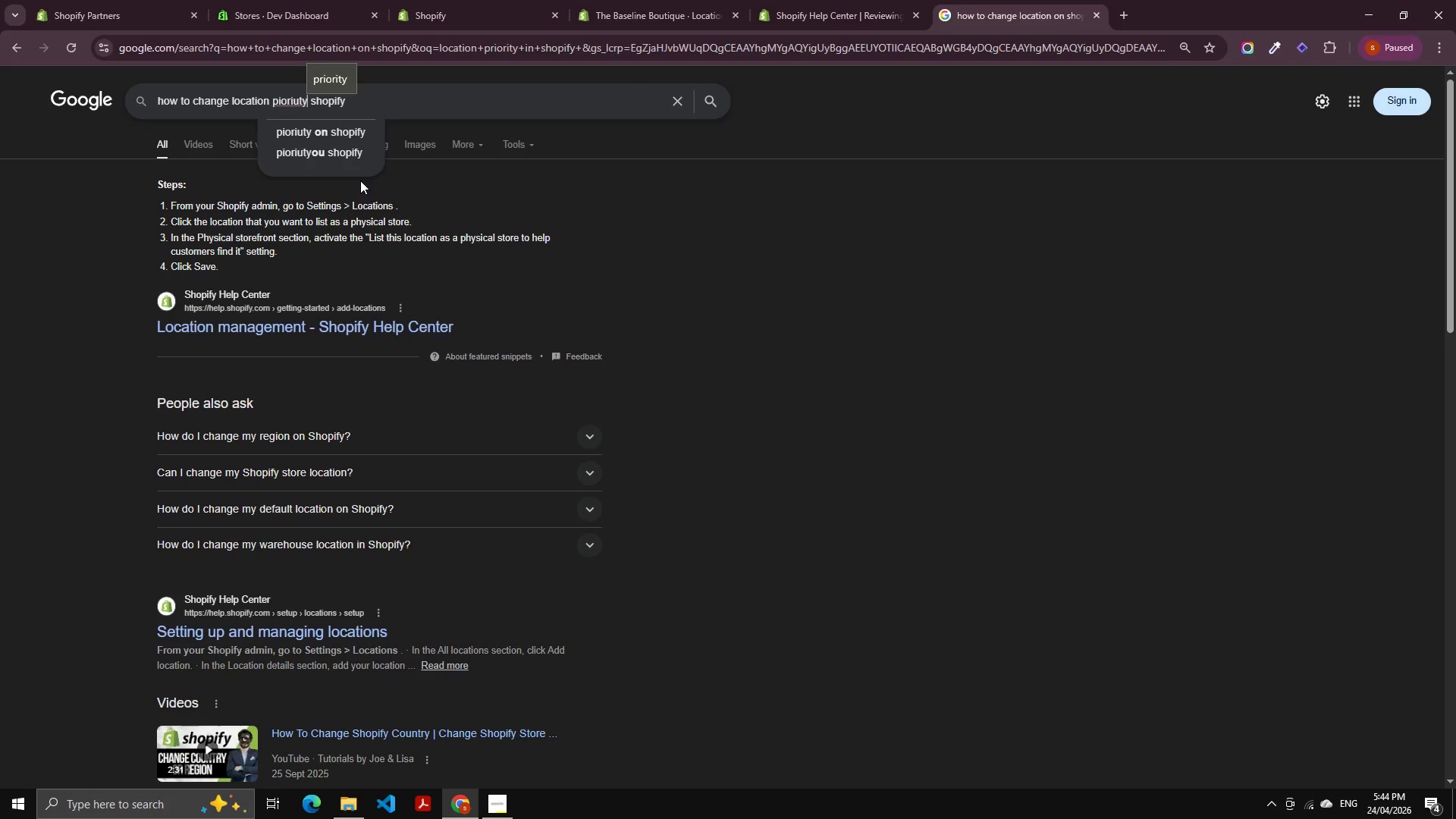 
key(Enter)
 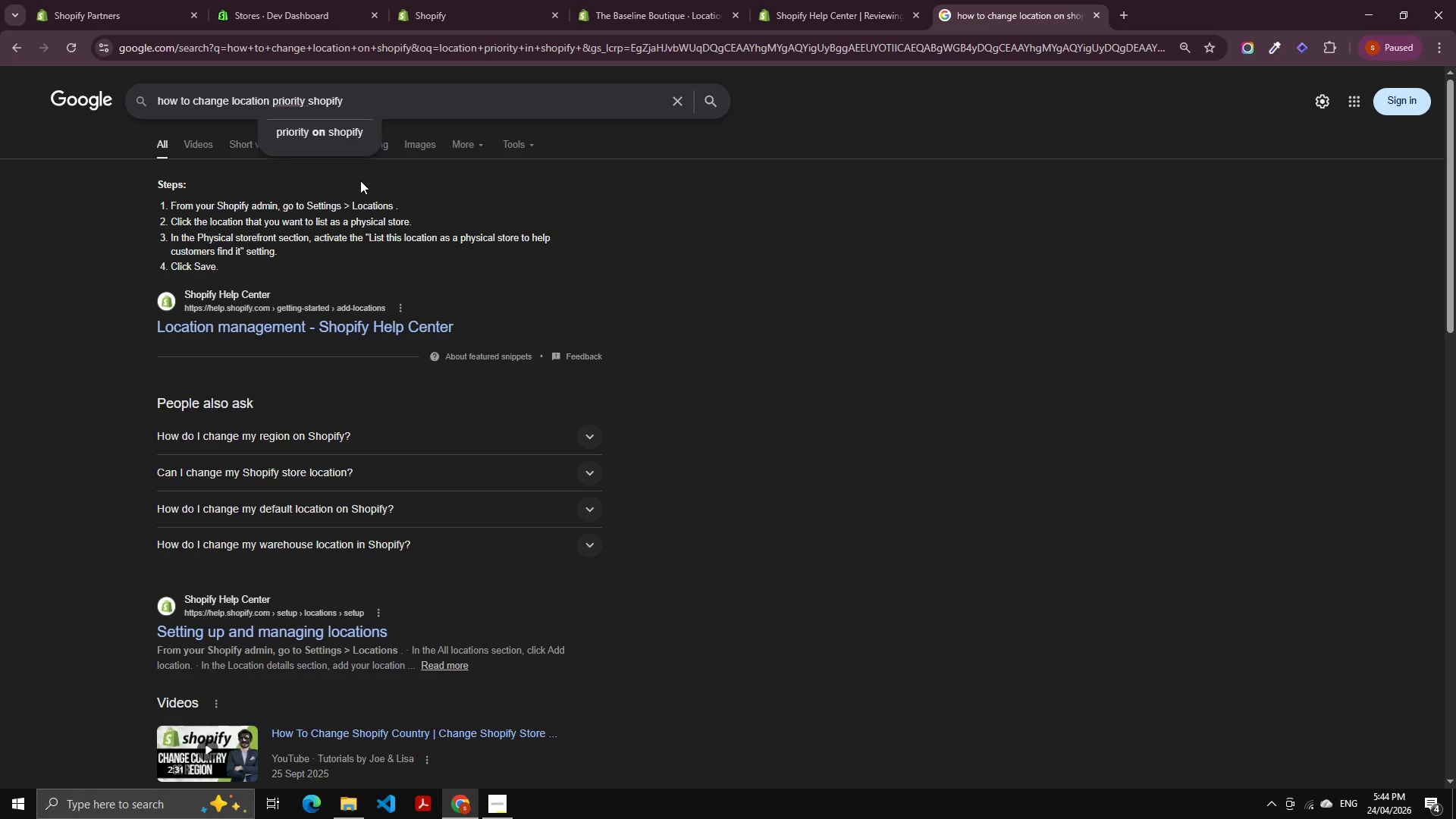 
key(Enter)
 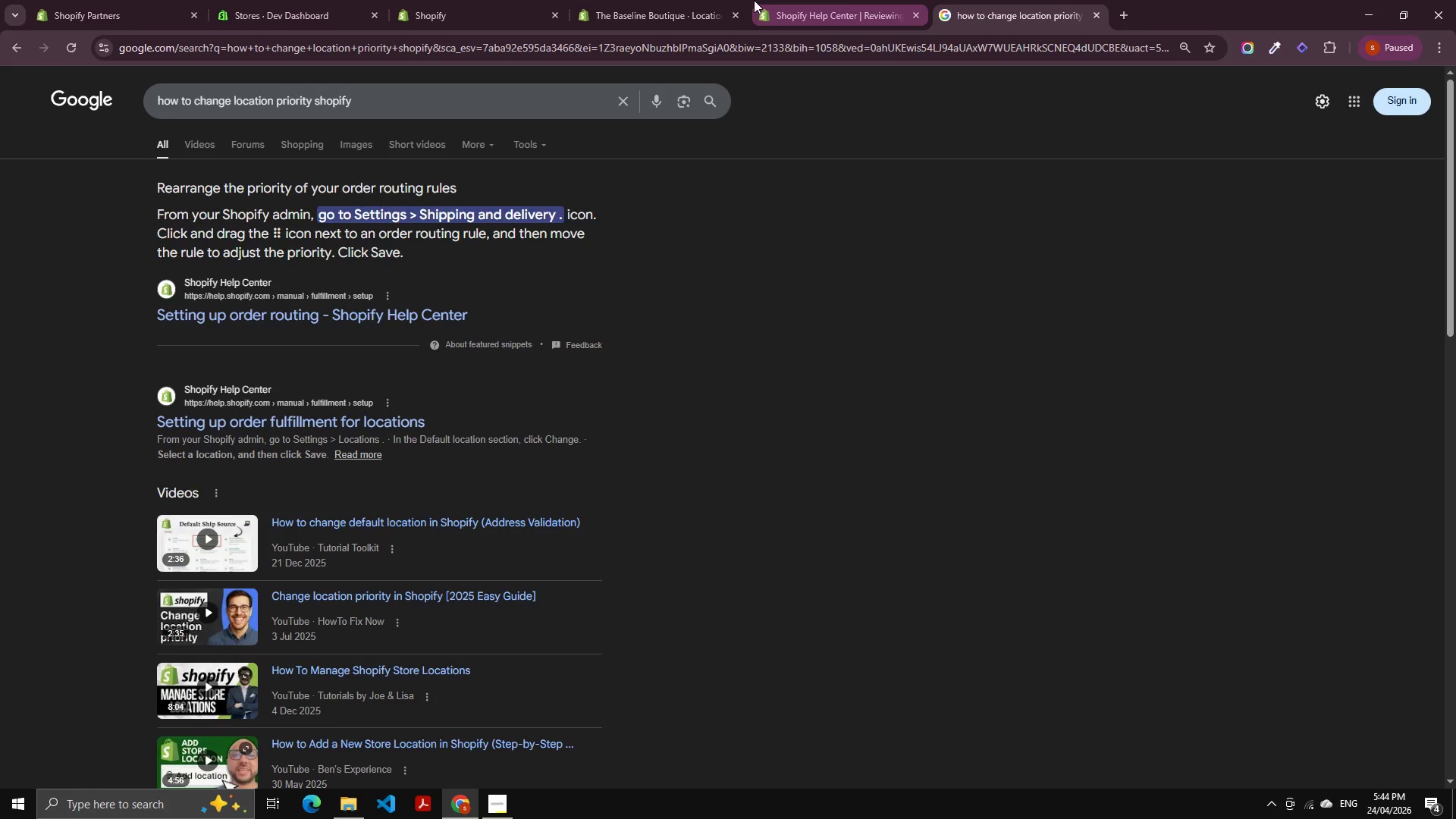 
left_click([762, 0])
 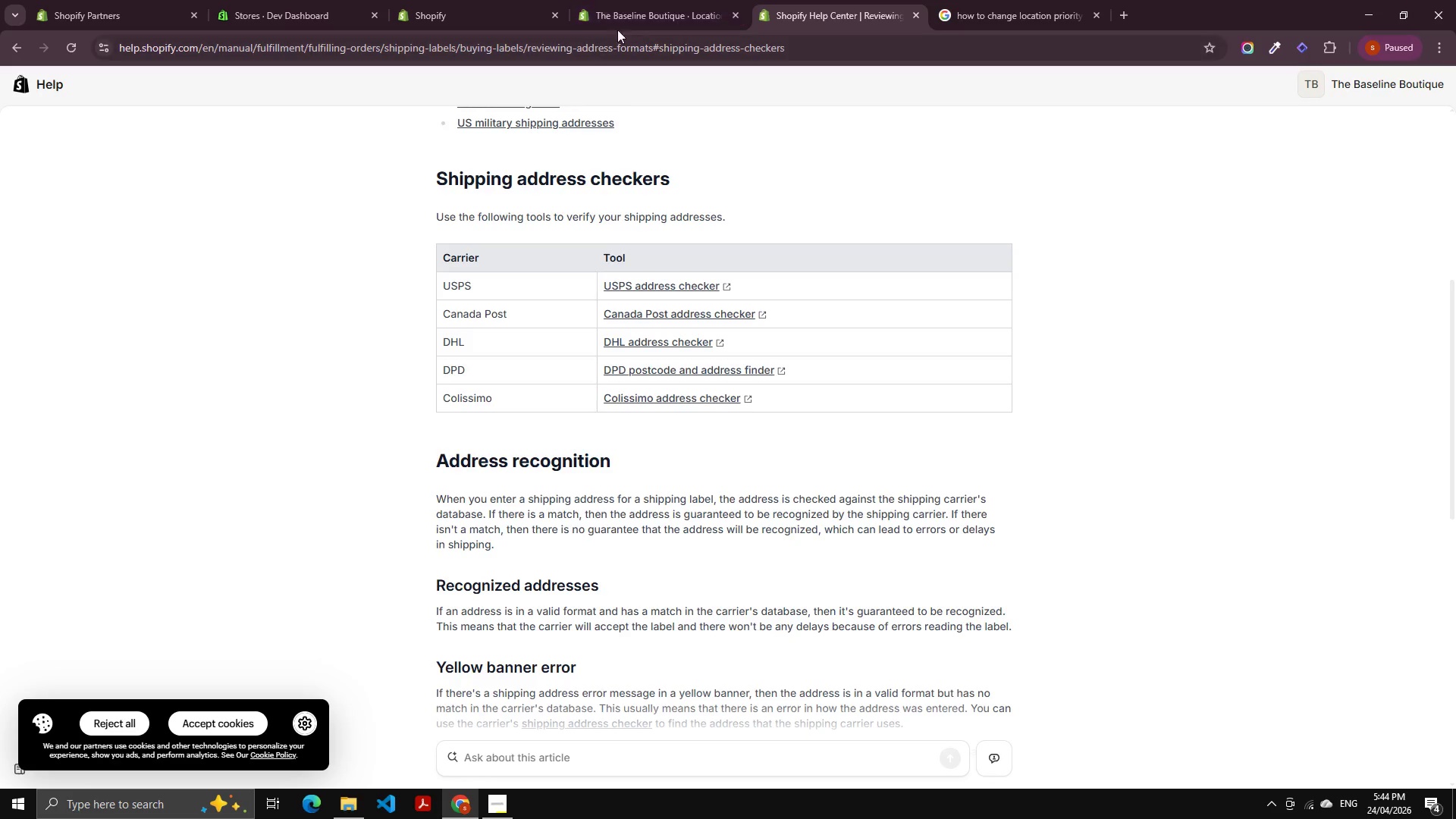 
left_click([646, 0])
 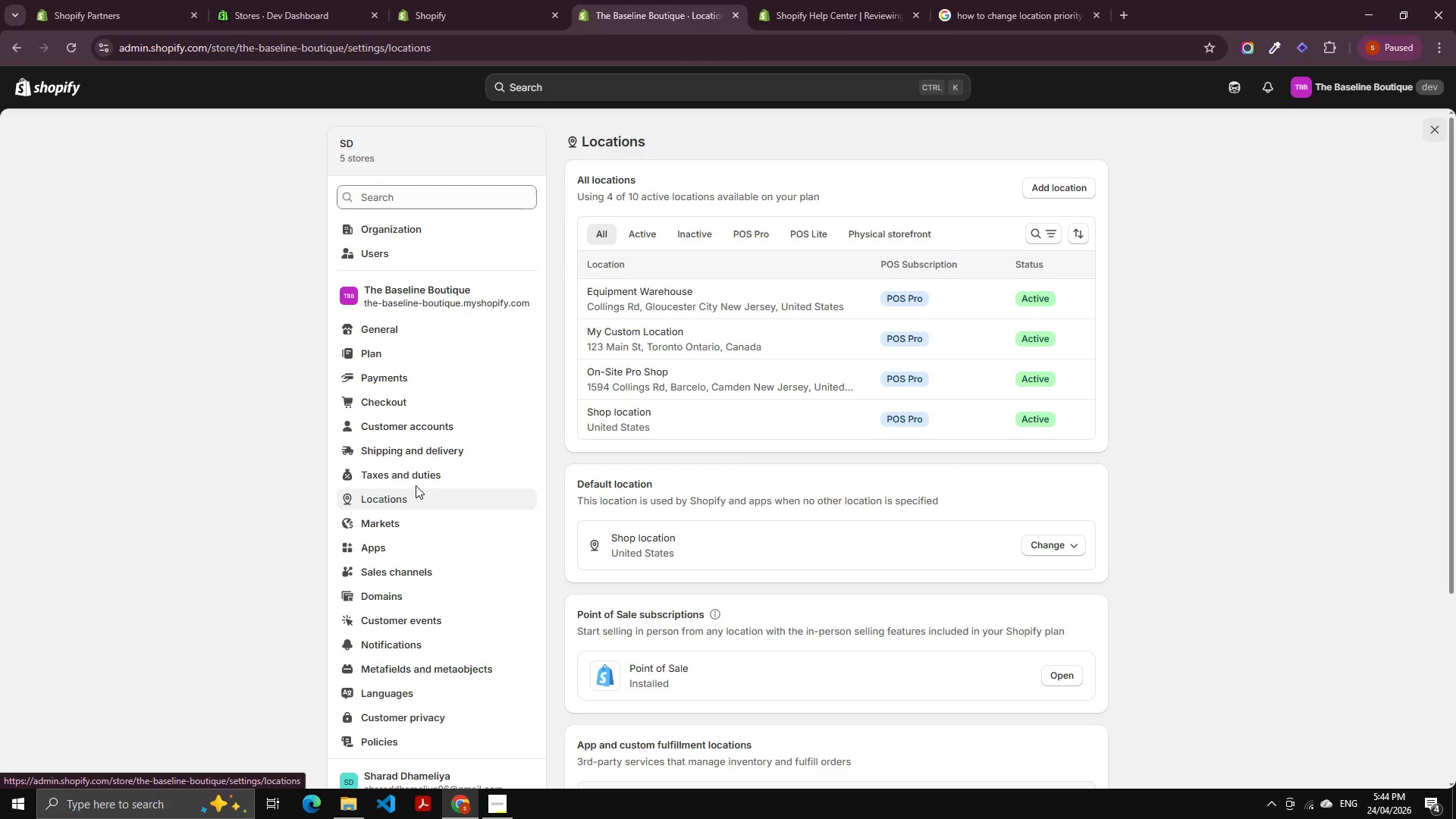 
left_click([431, 447])
 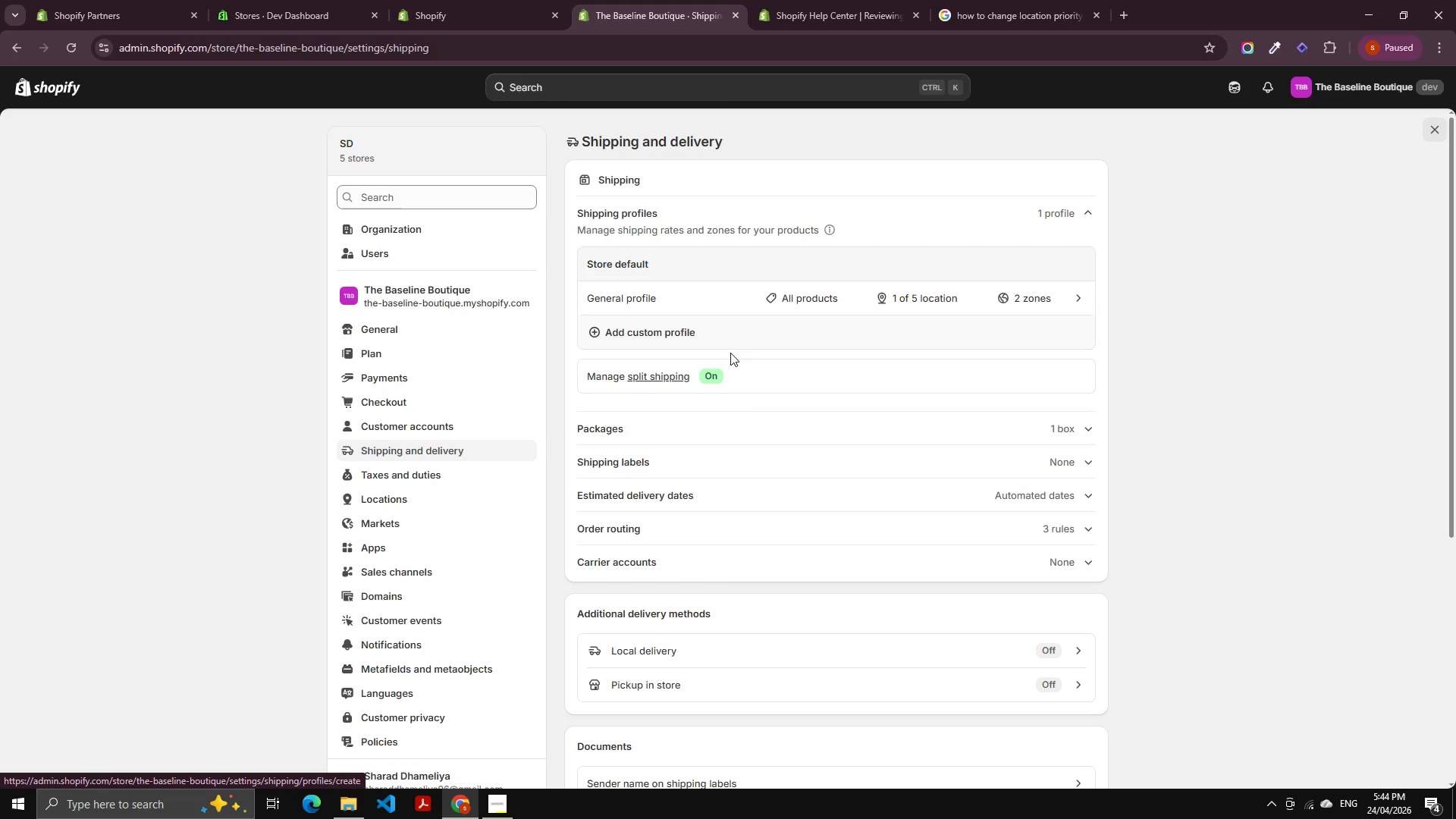 
scroll: coordinate [763, 517], scroll_direction: down, amount: 6.0
 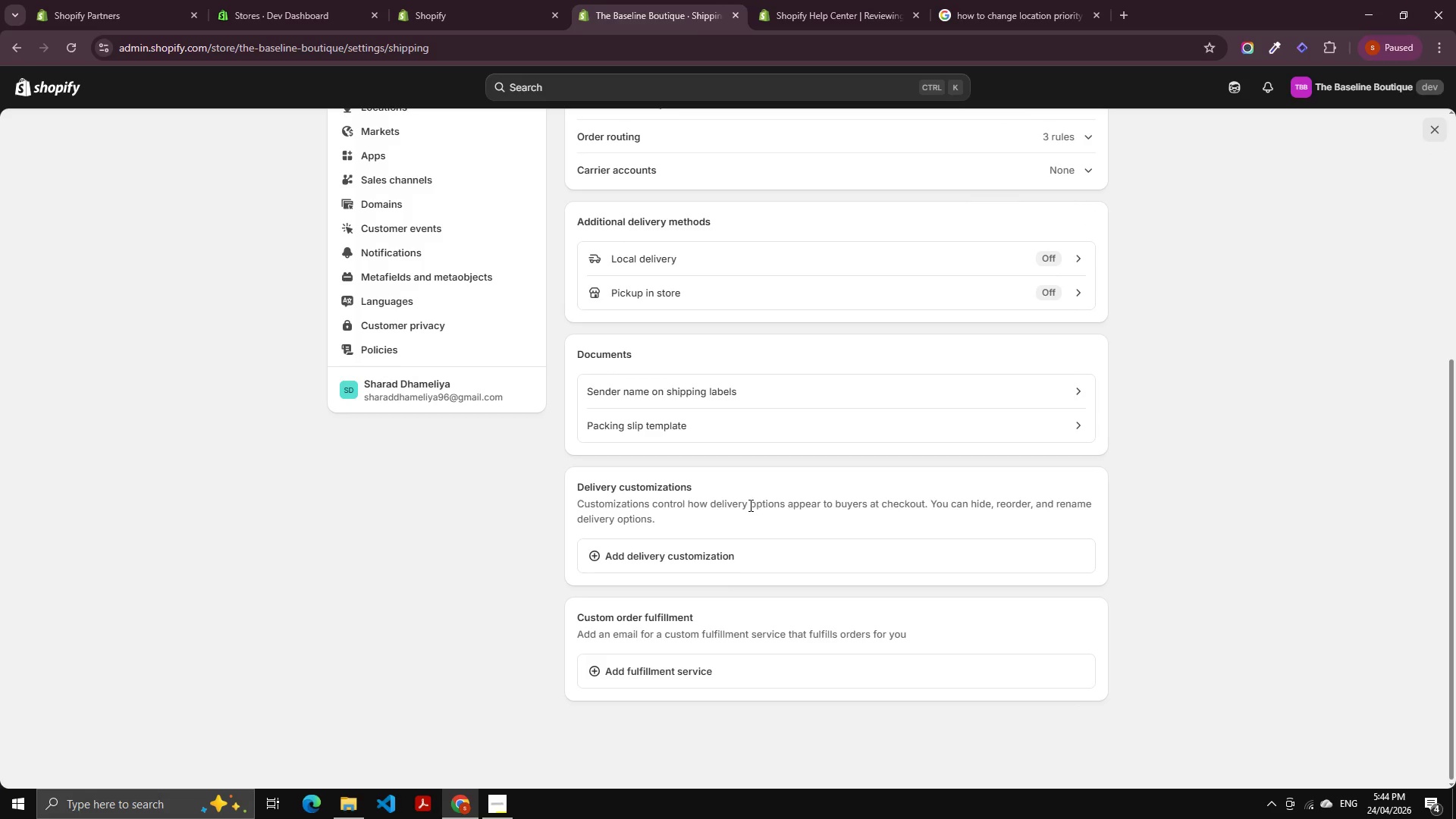 
scroll: coordinate [762, 488], scroll_direction: up, amount: 5.0
 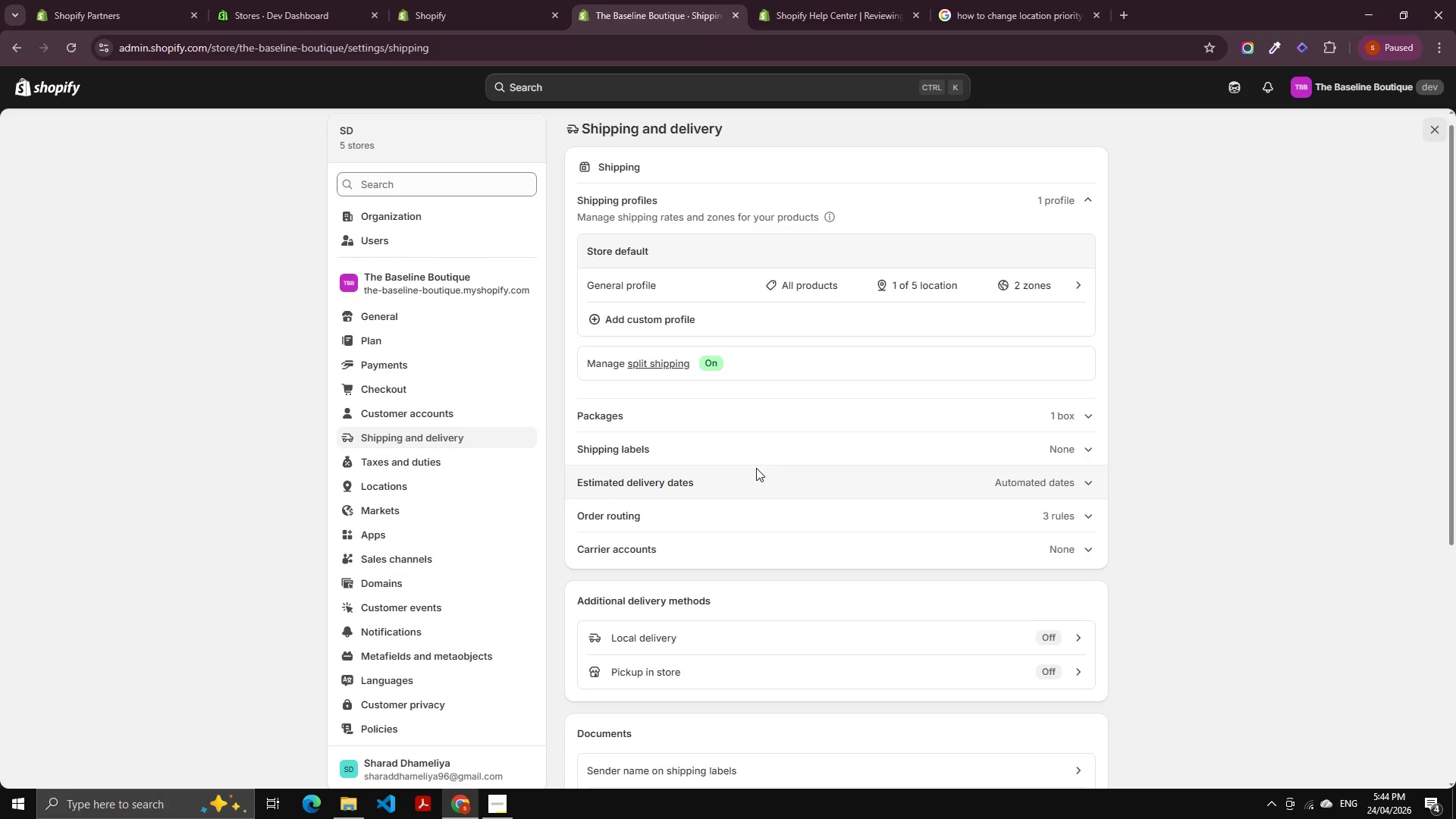 
left_click([1062, 196])
 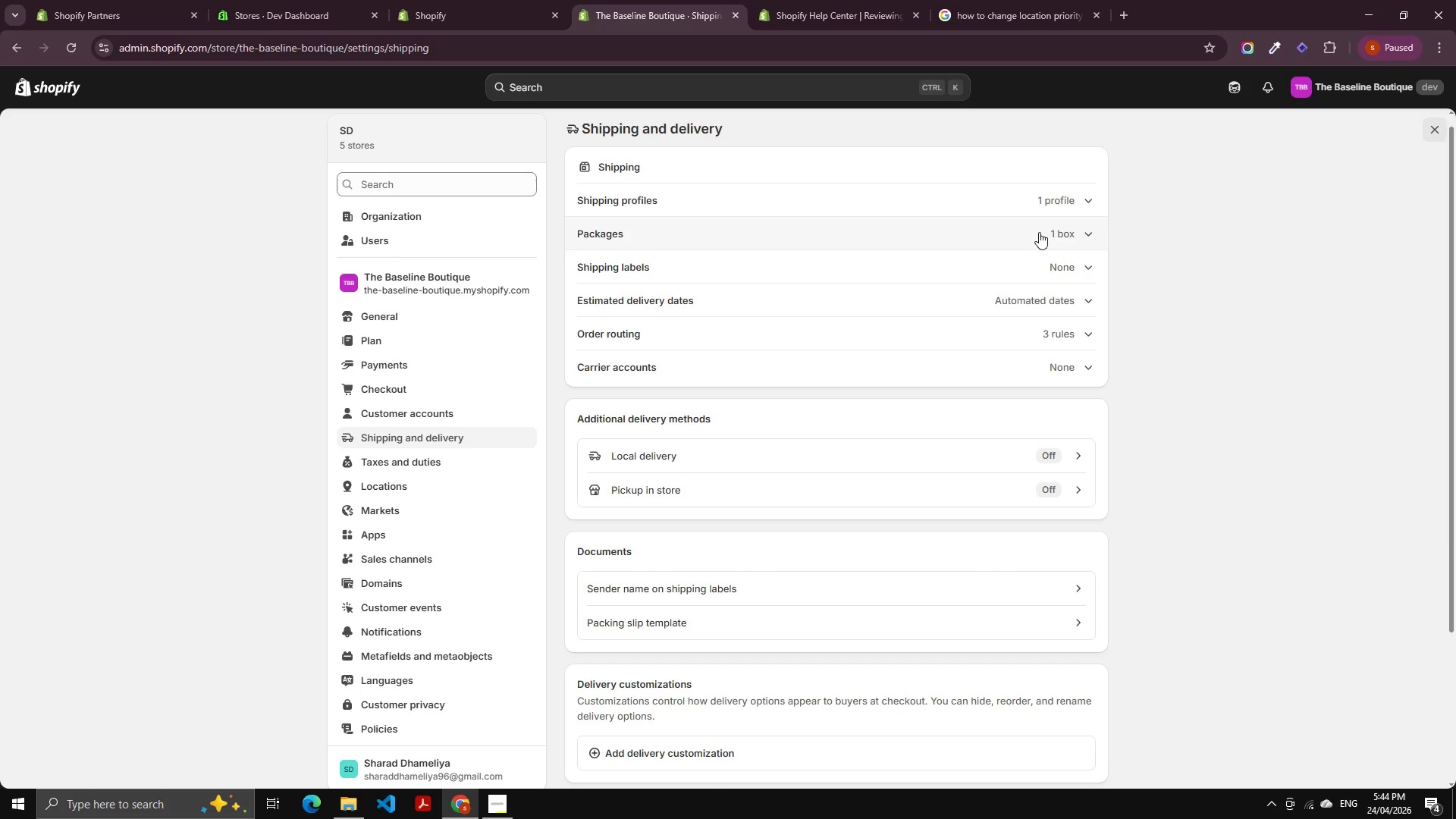 
left_click([1068, 201])
 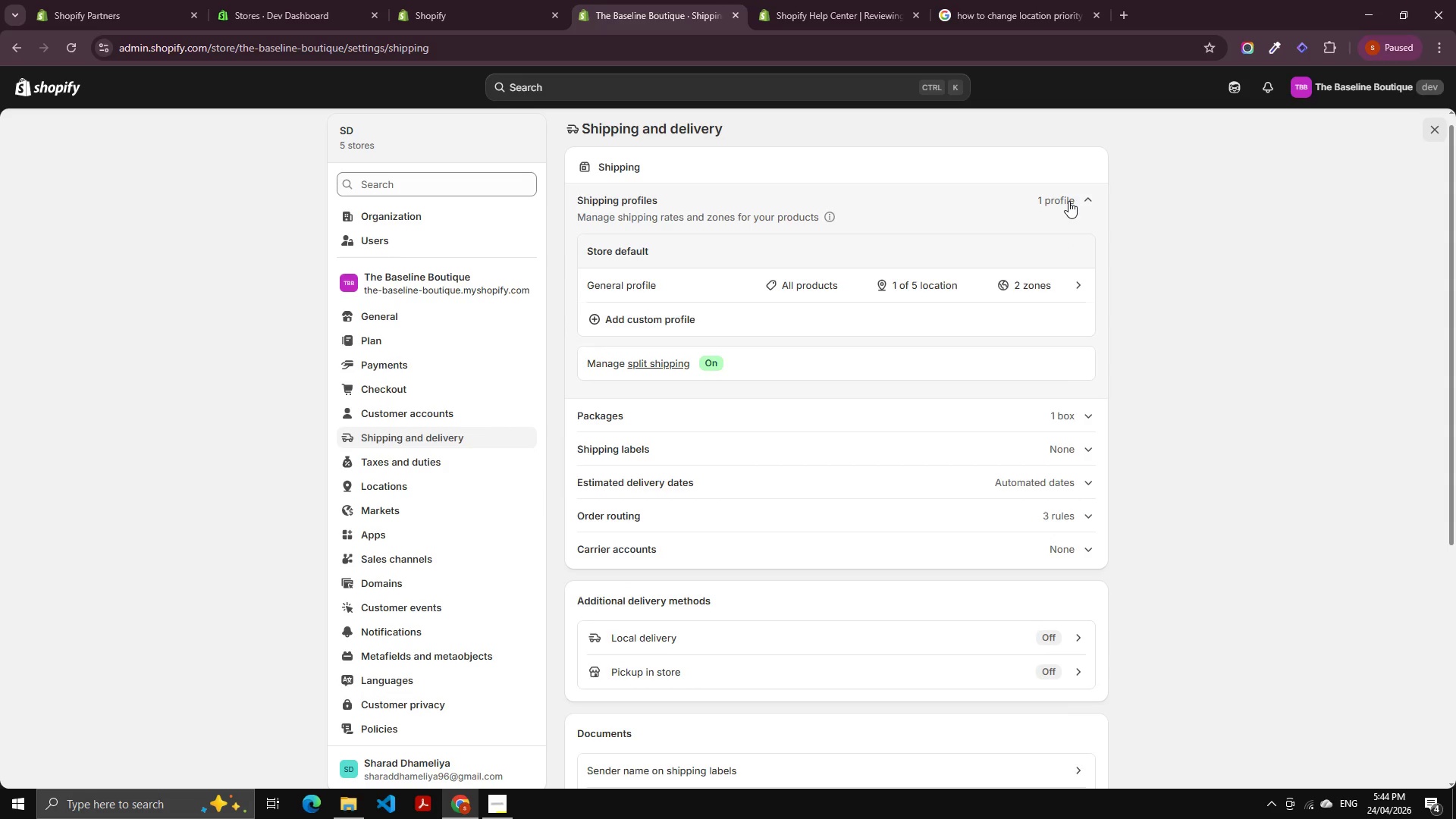 
left_click([1068, 201])
 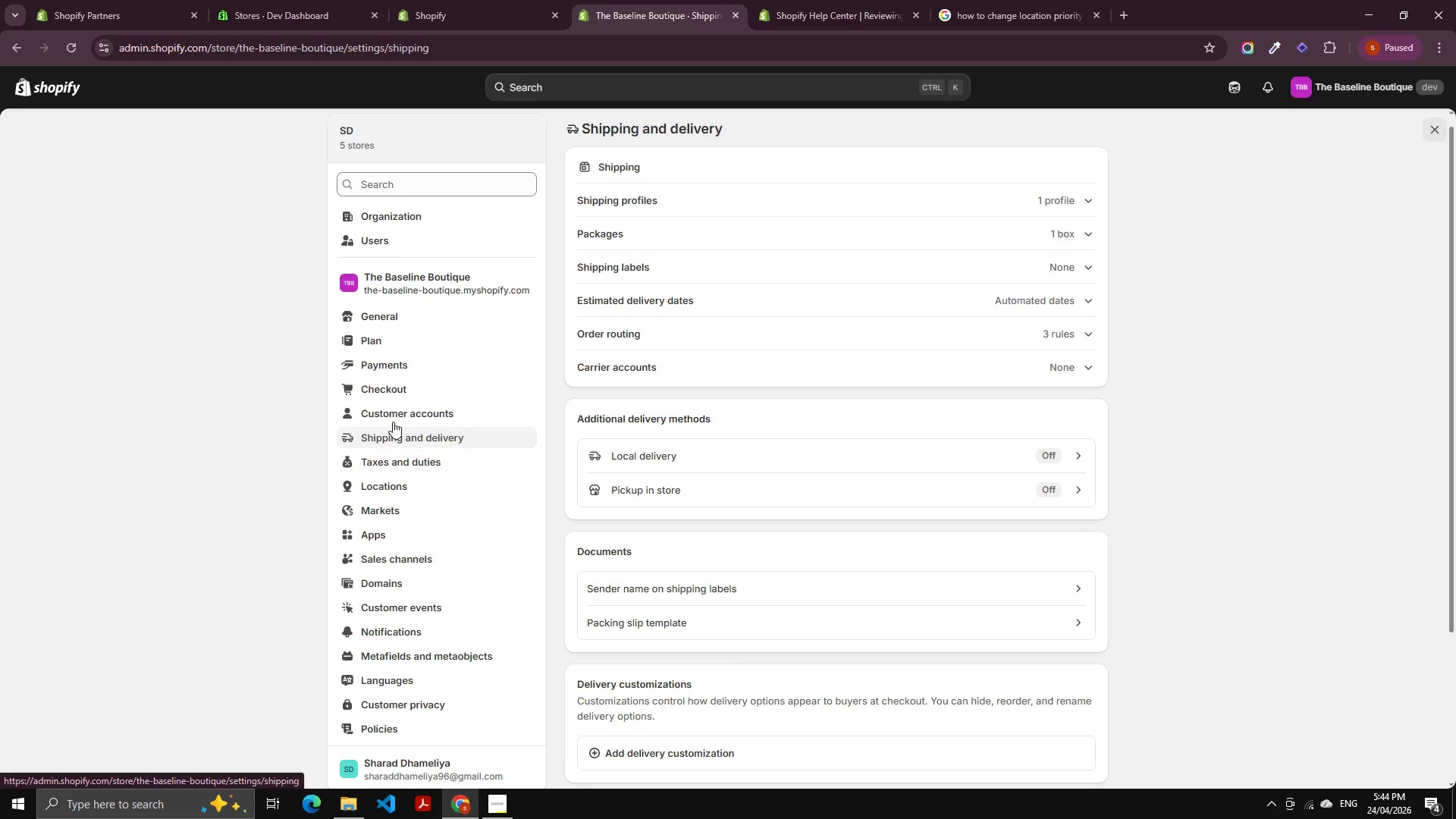 
left_click([409, 434])
 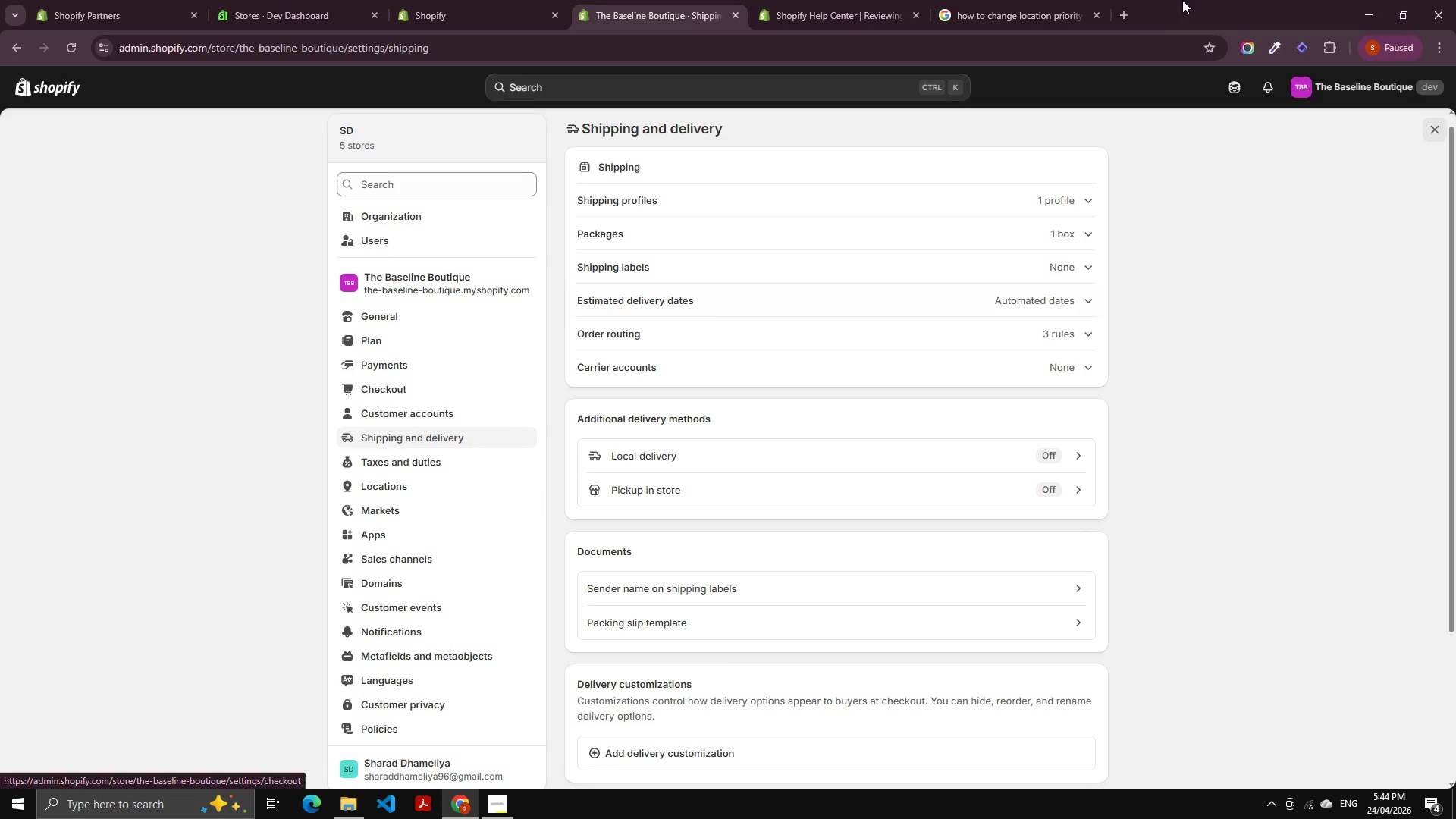 
left_click([1067, 0])
 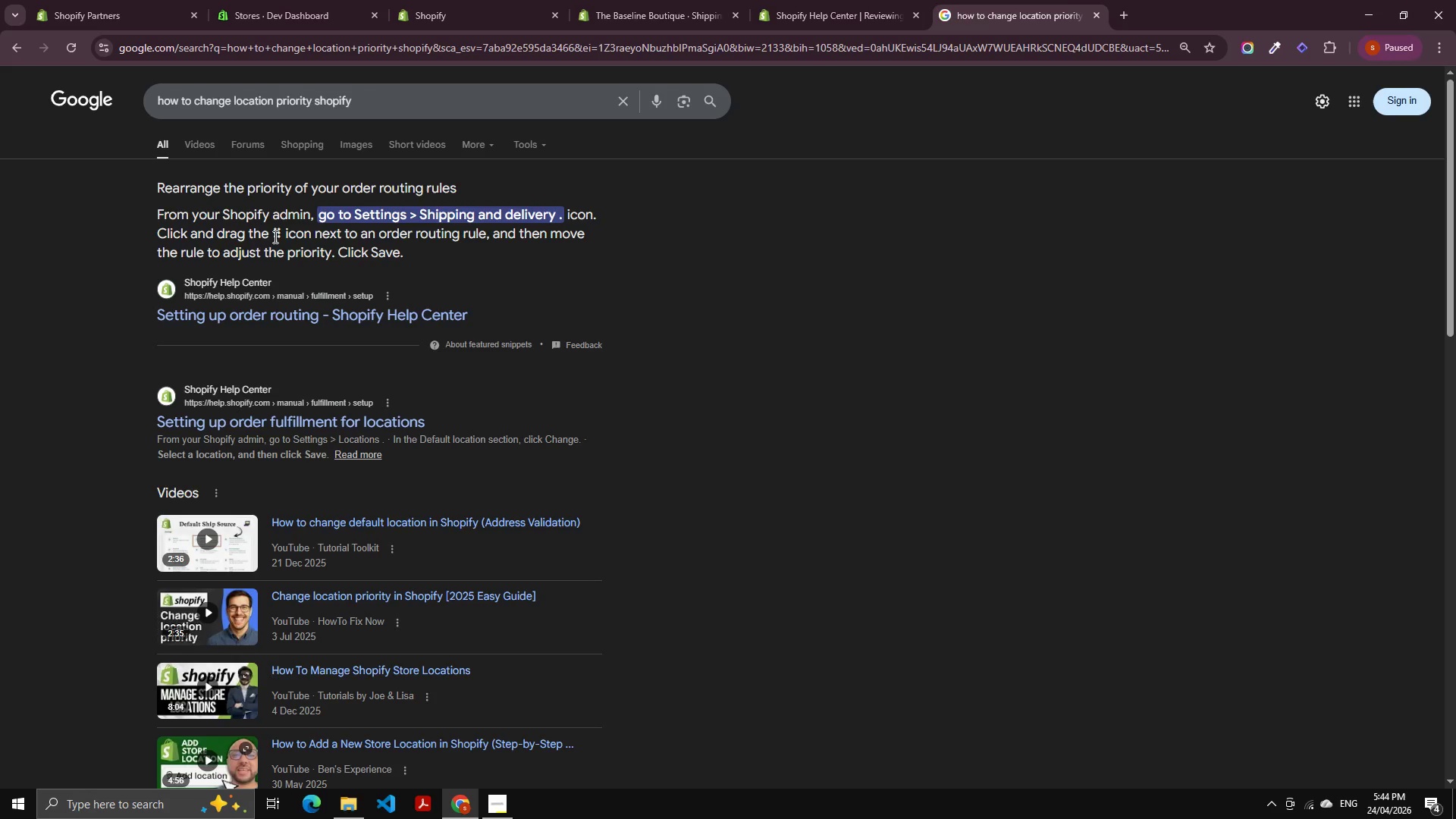 
wait(5.92)
 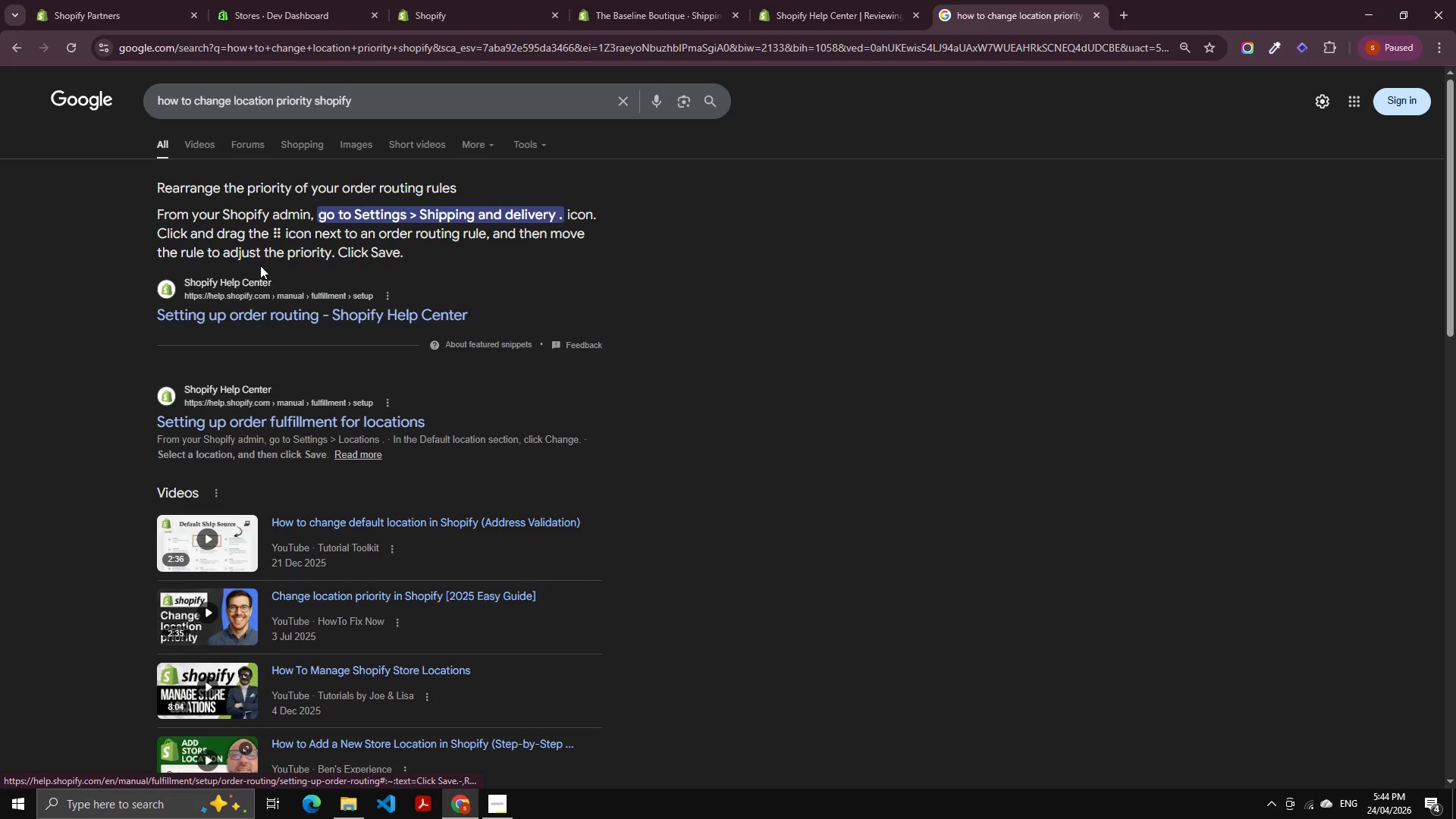 
left_click([768, 6])
 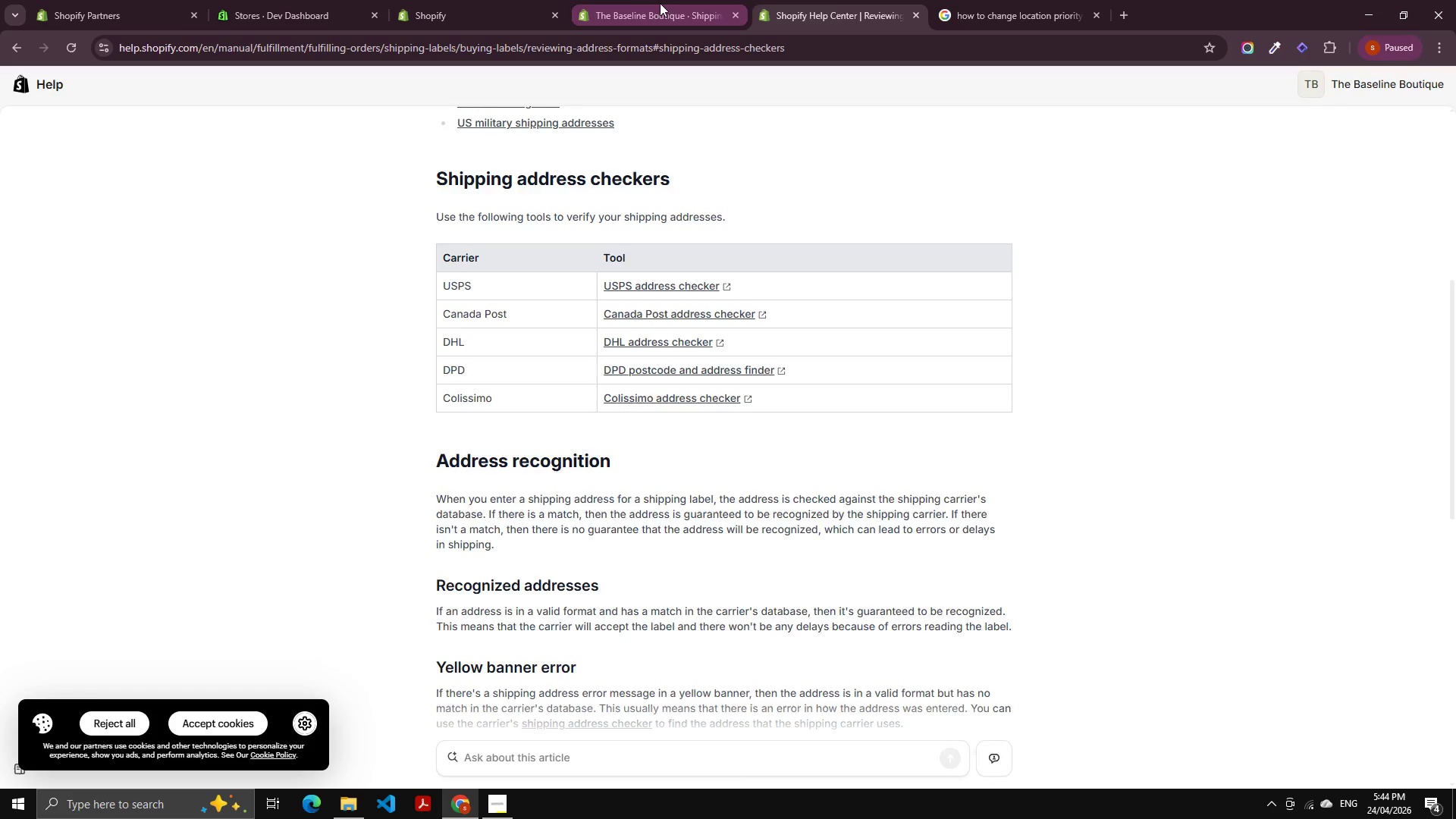 
left_click([660, 3])
 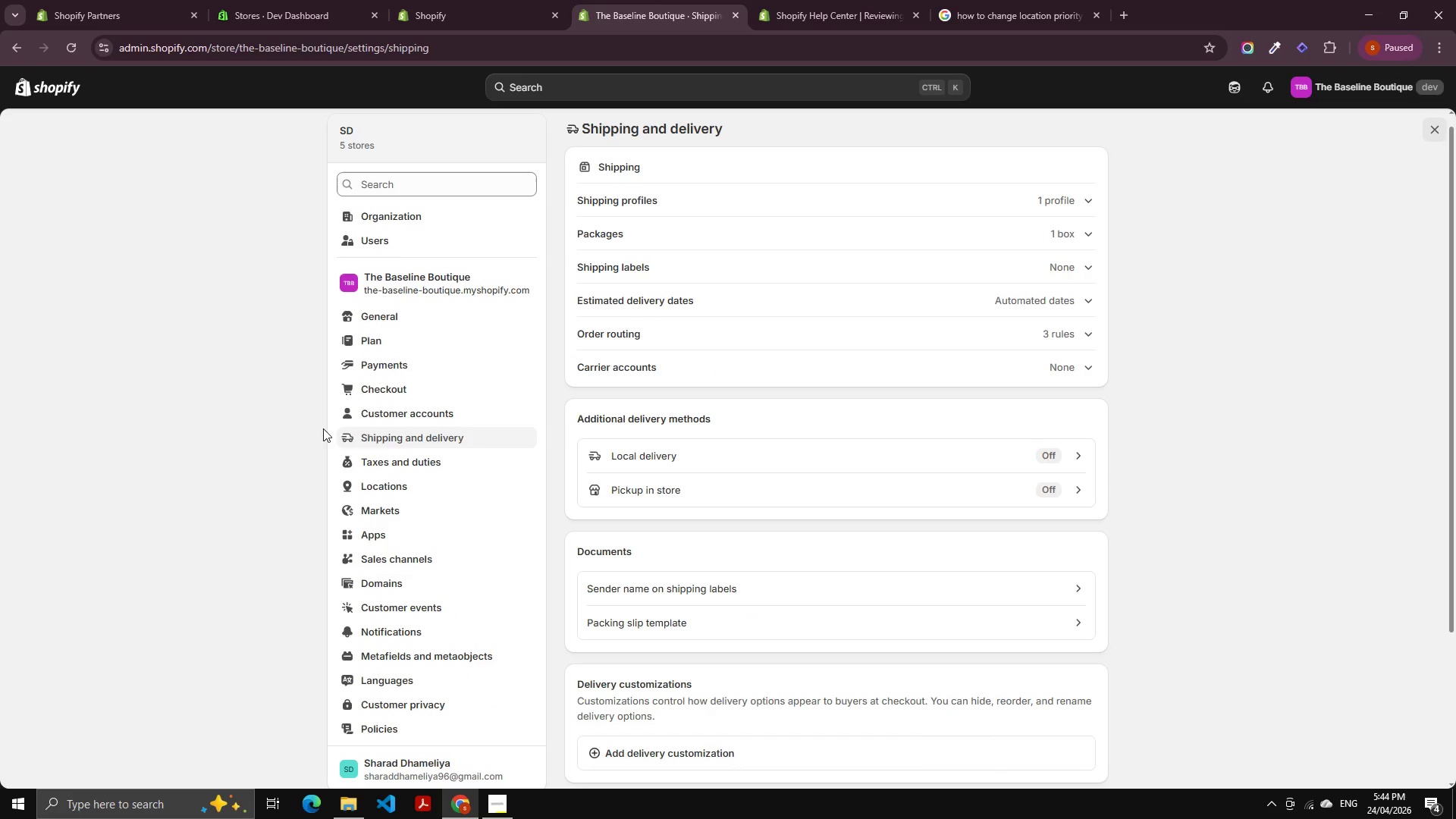 
left_click([383, 441])
 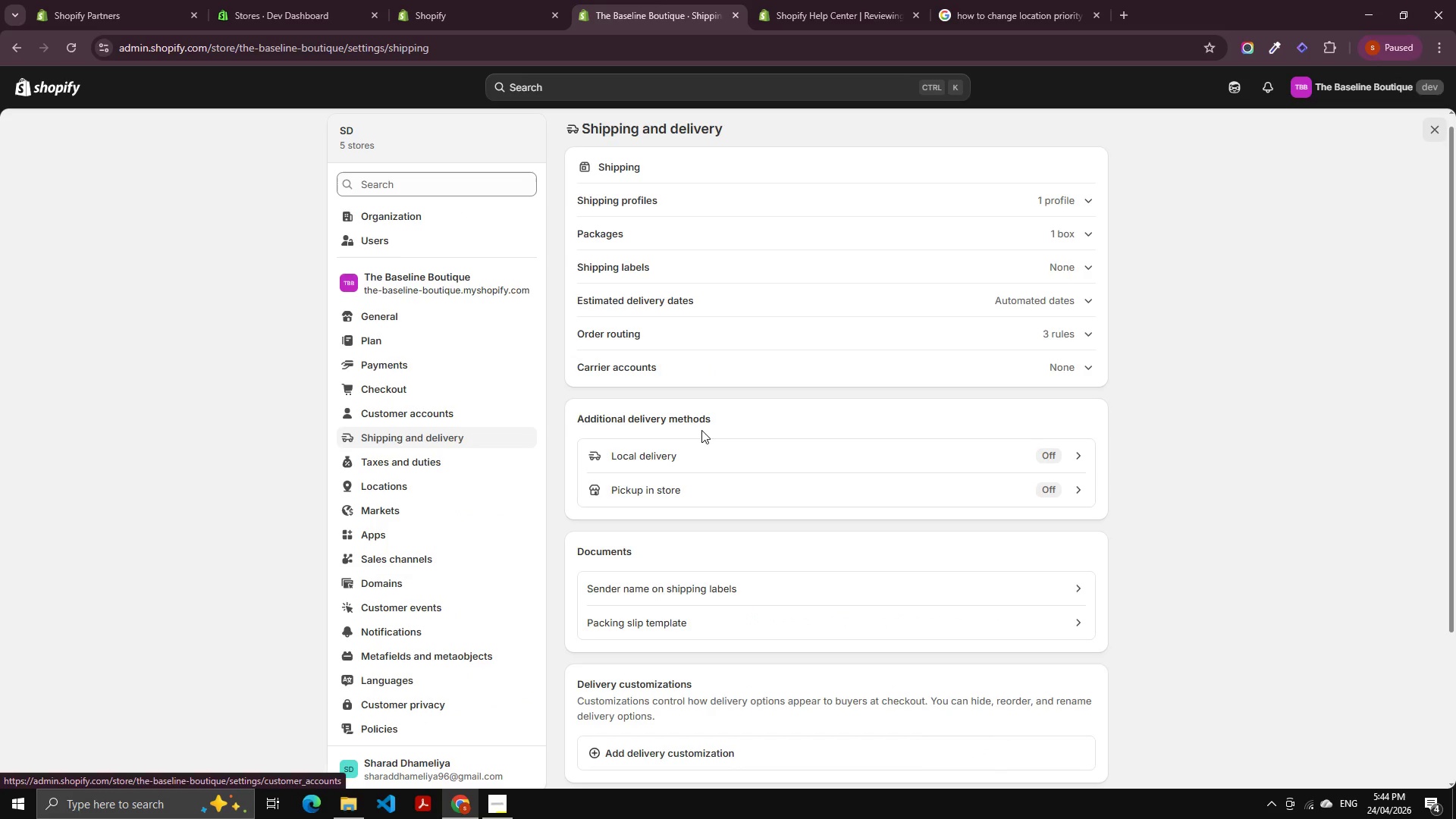 
scroll: coordinate [700, 434], scroll_direction: down, amount: 4.0
 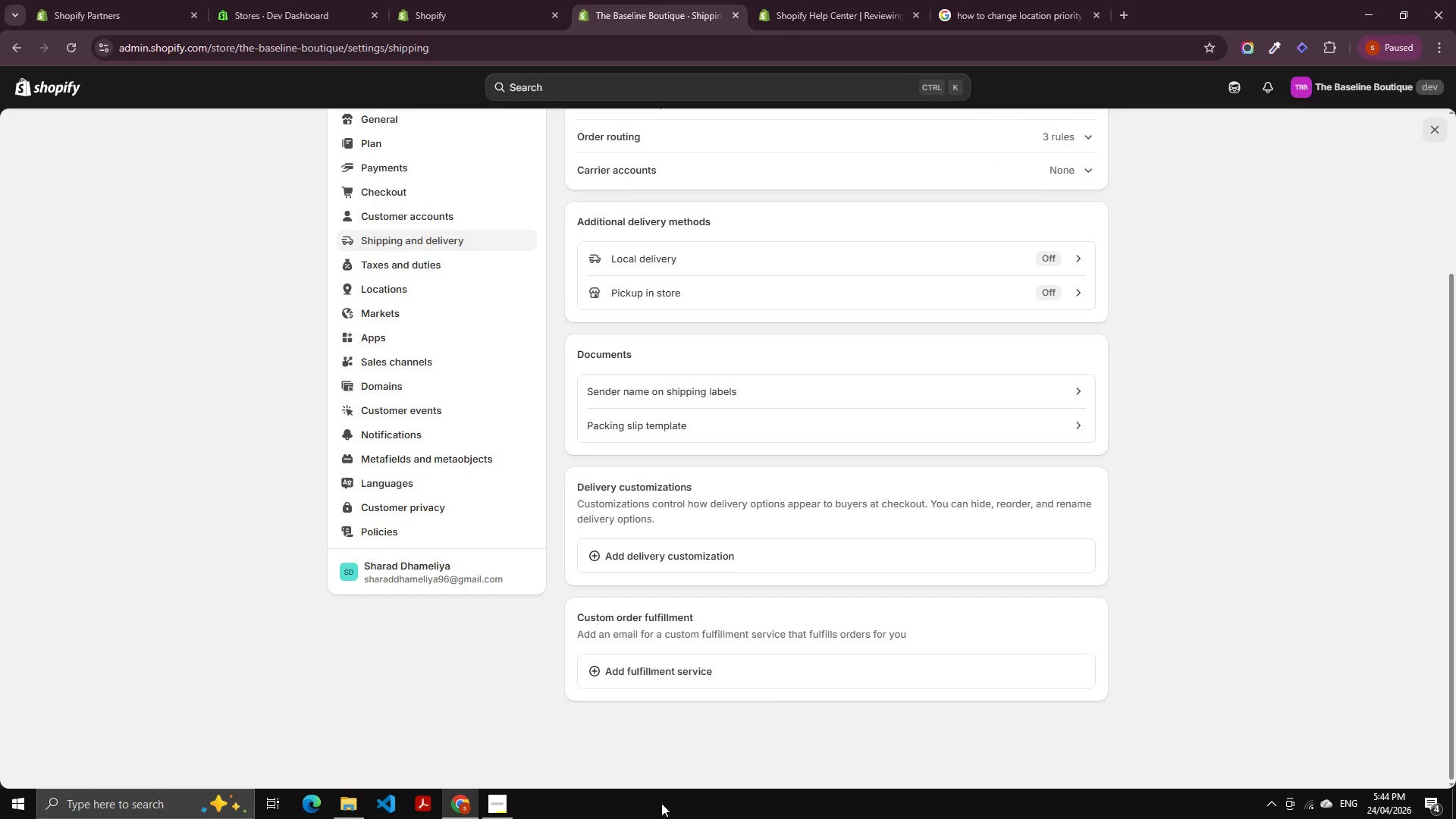 
left_click([670, 673])
 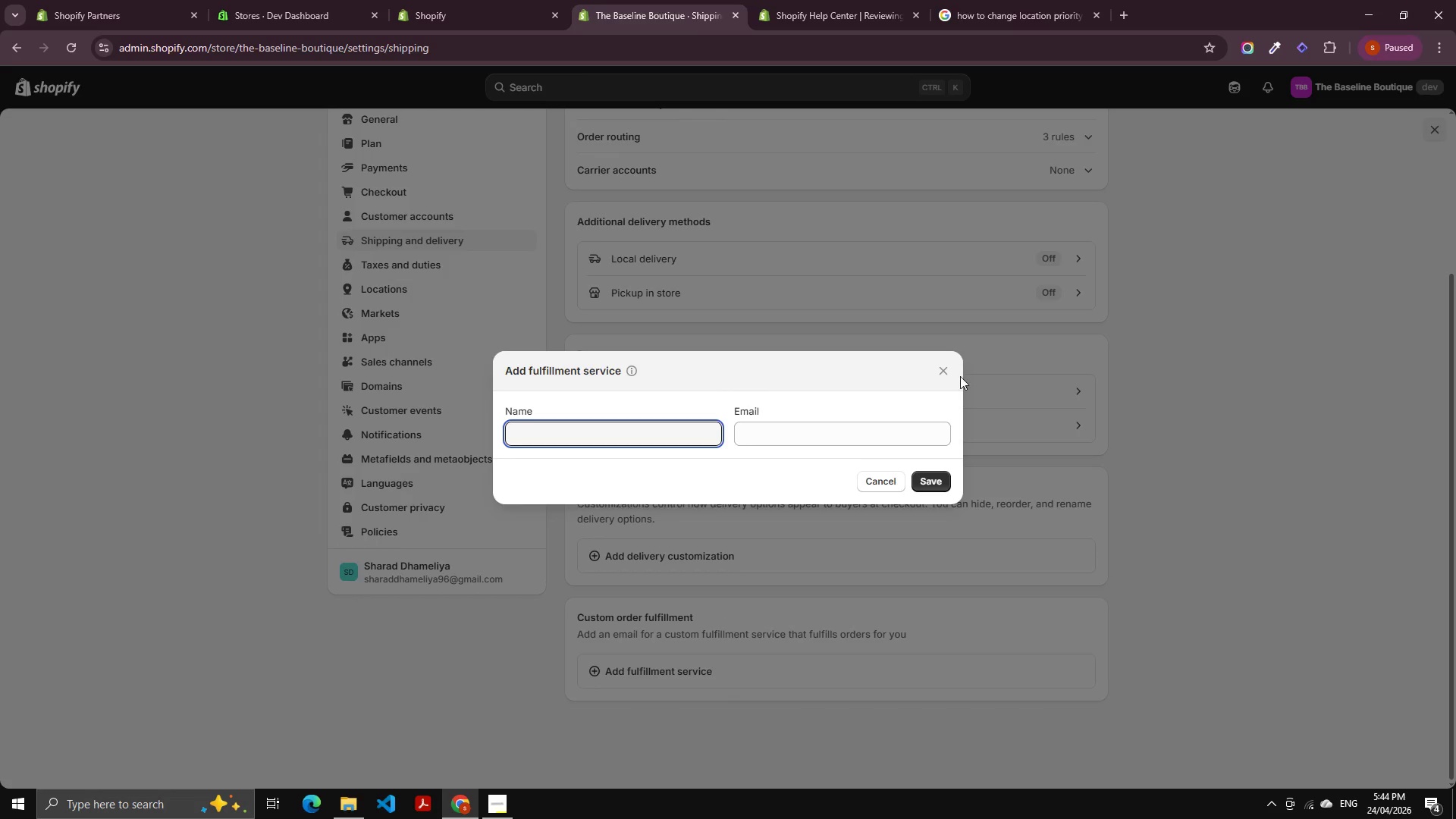 
left_click([952, 375])
 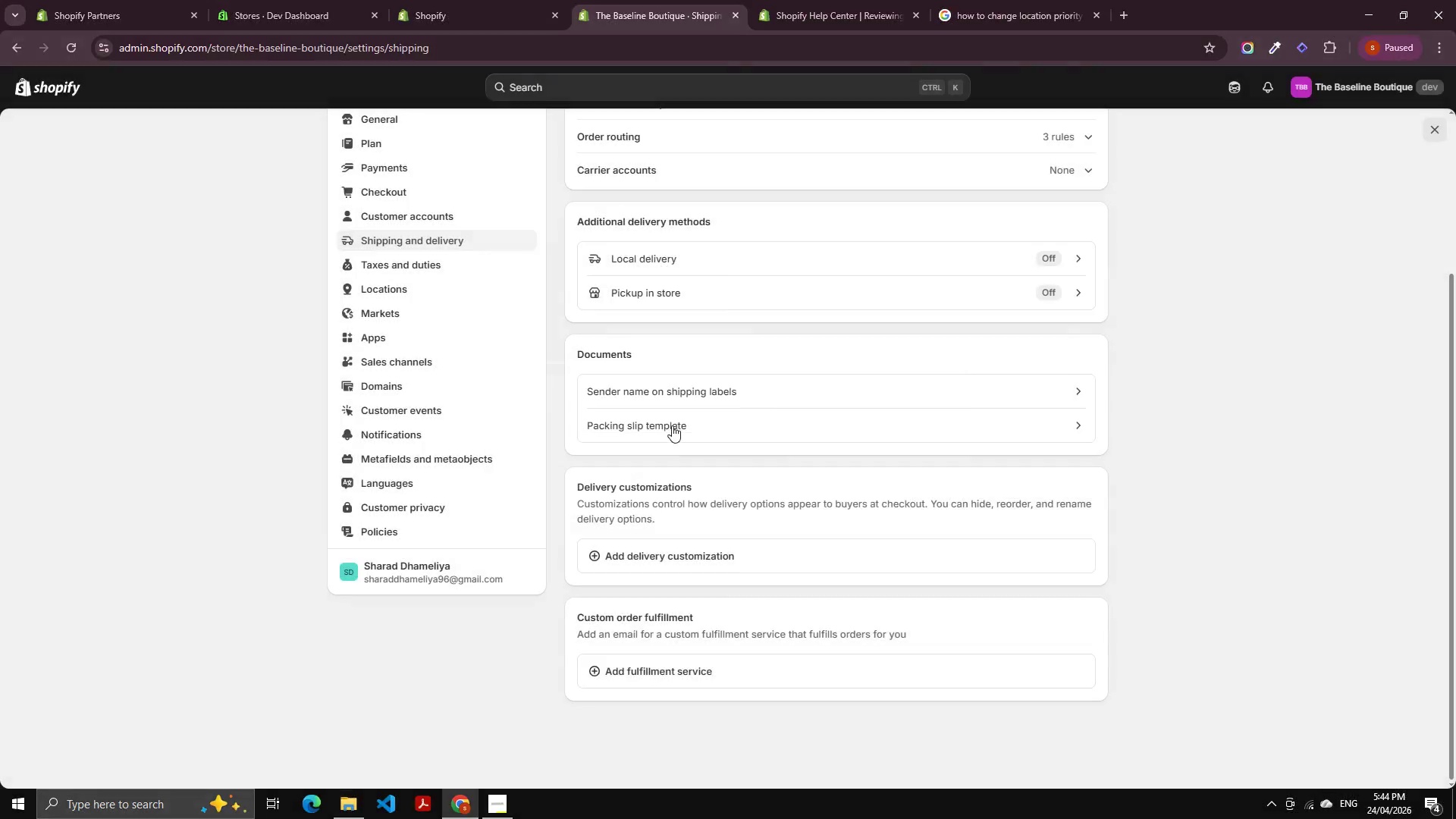 
scroll: coordinate [672, 425], scroll_direction: up, amount: 2.0
 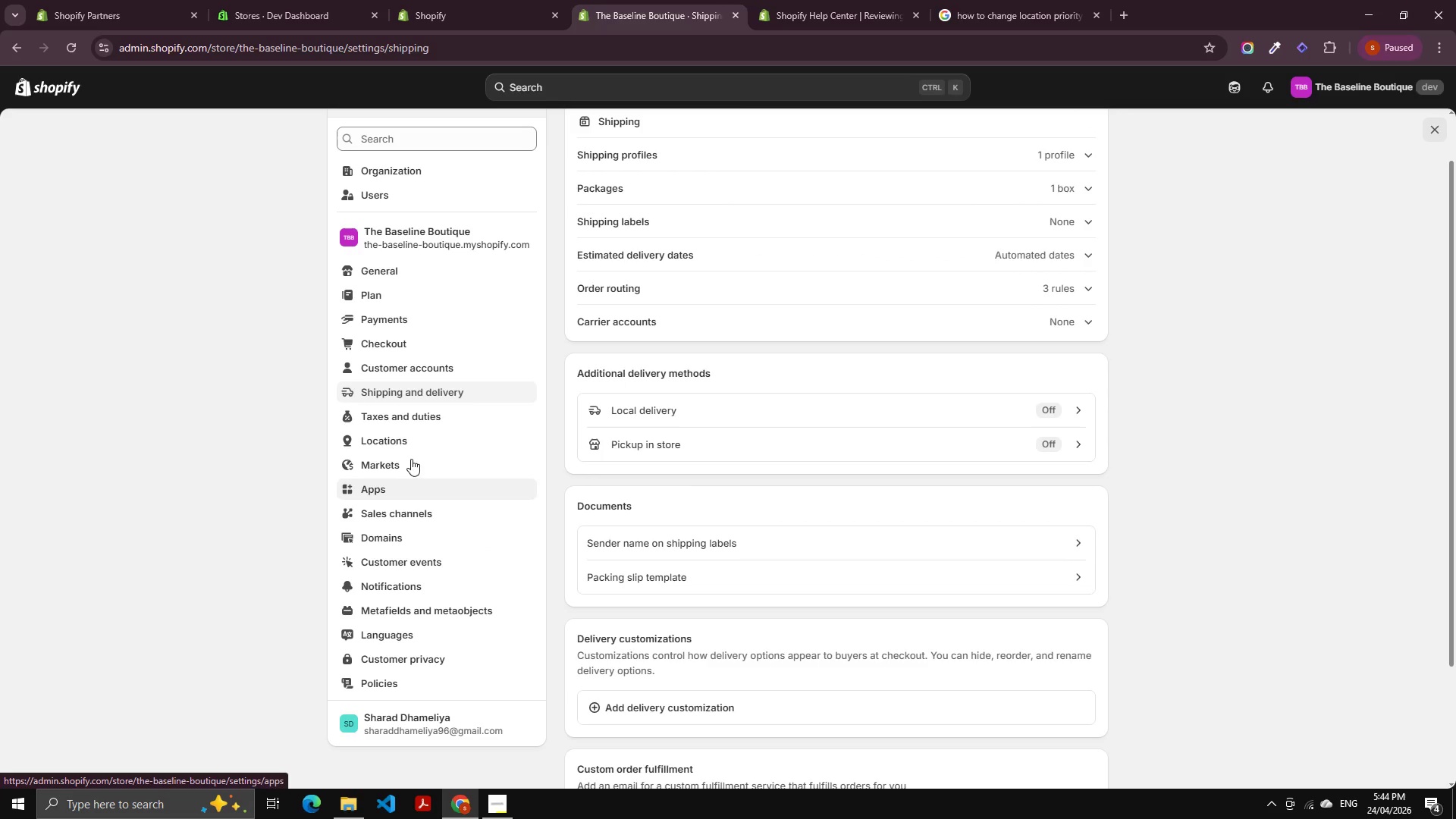 
left_click([418, 381])
 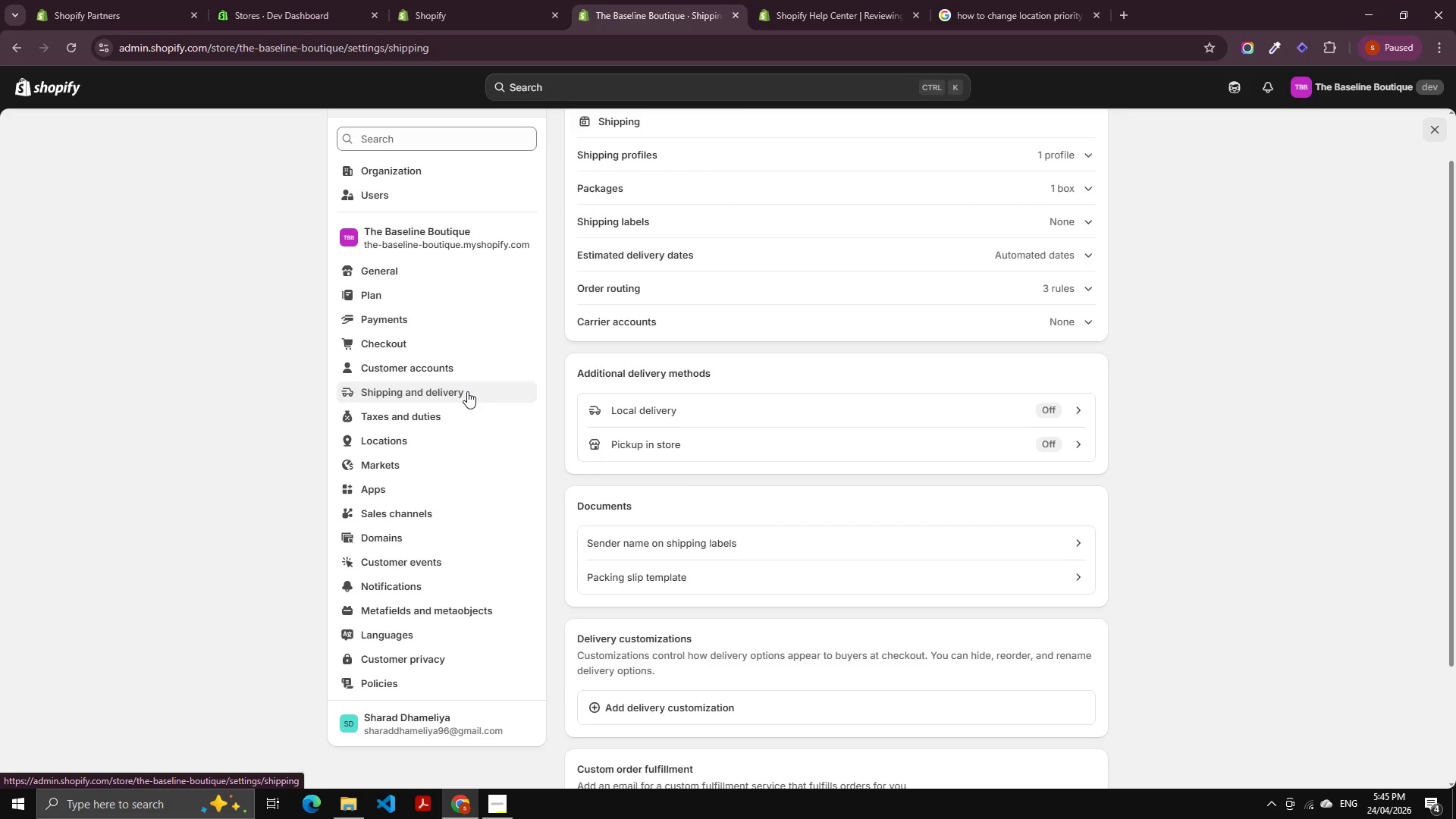 
wait(5.03)
 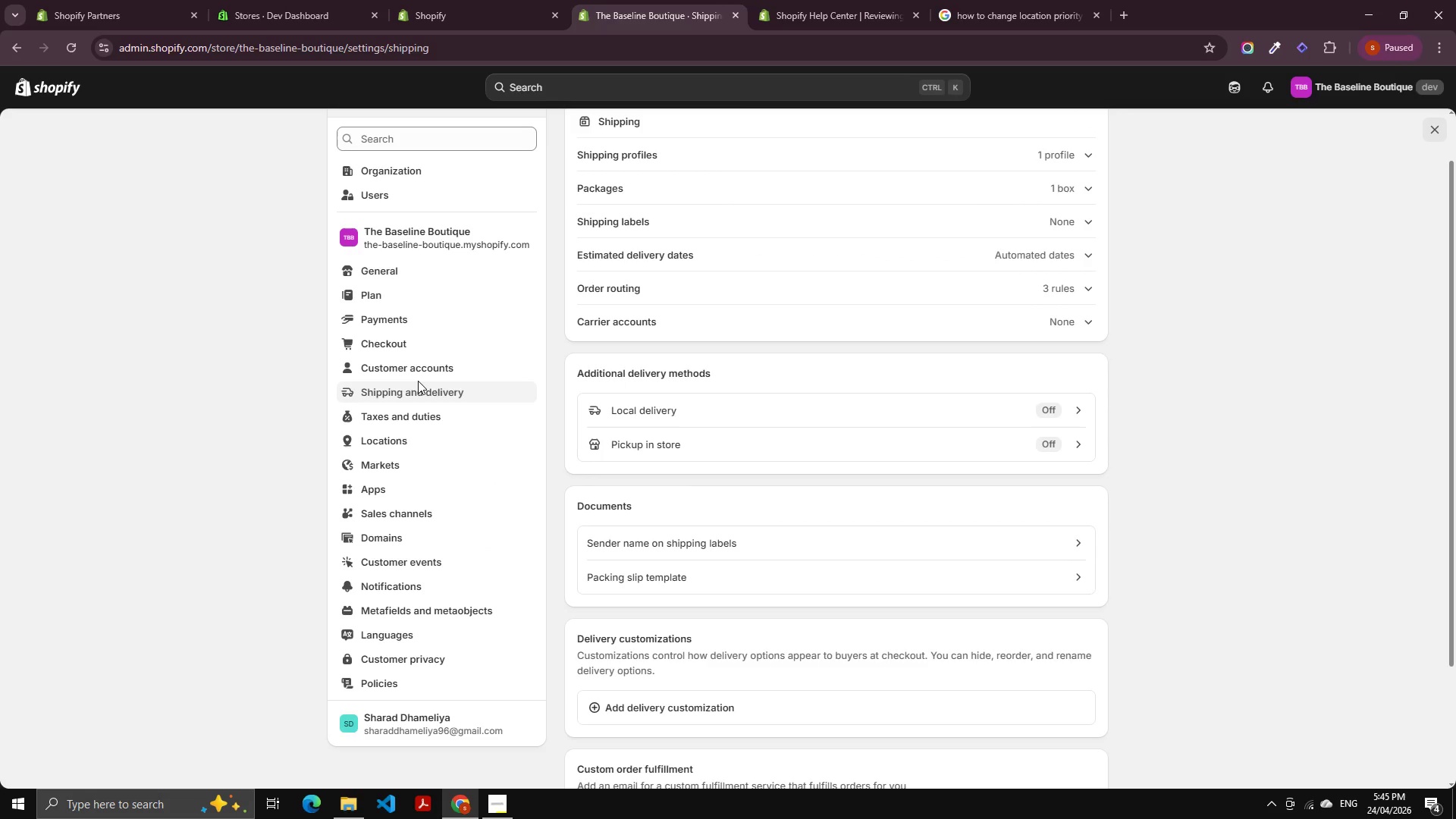 
left_click([467, 391])
 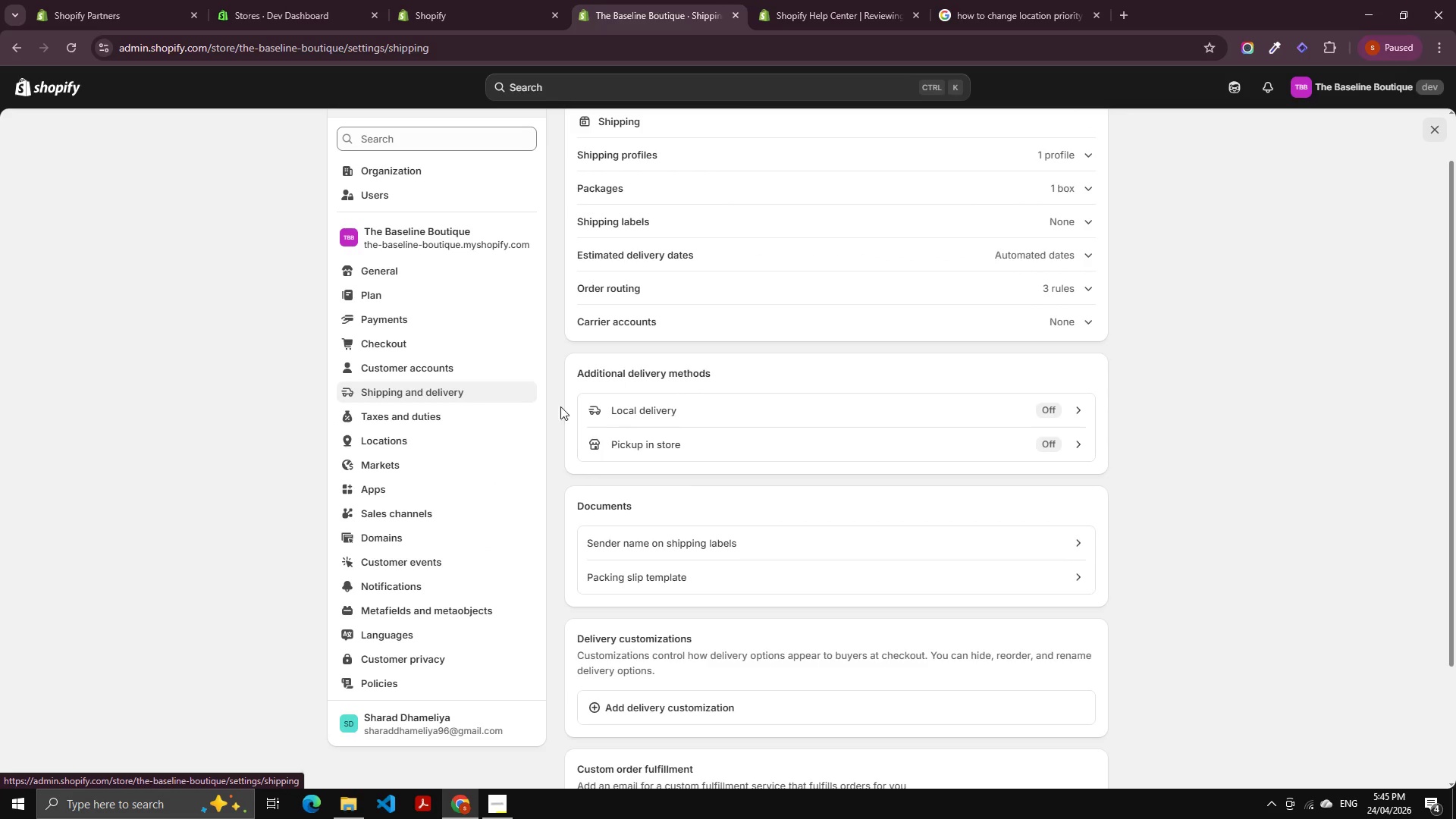 
scroll: coordinate [635, 408], scroll_direction: up, amount: 4.0
 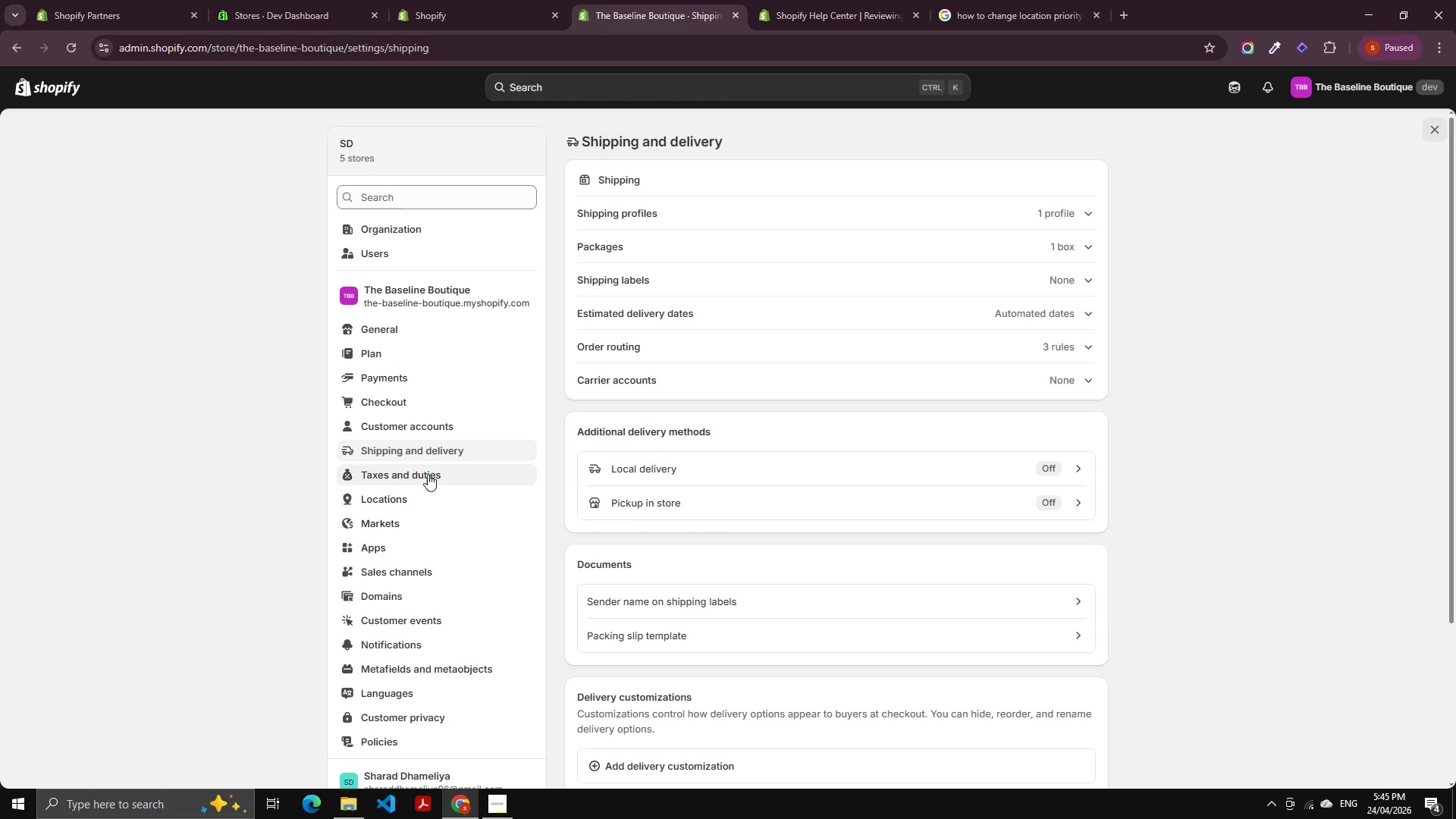 
left_click([410, 447])
 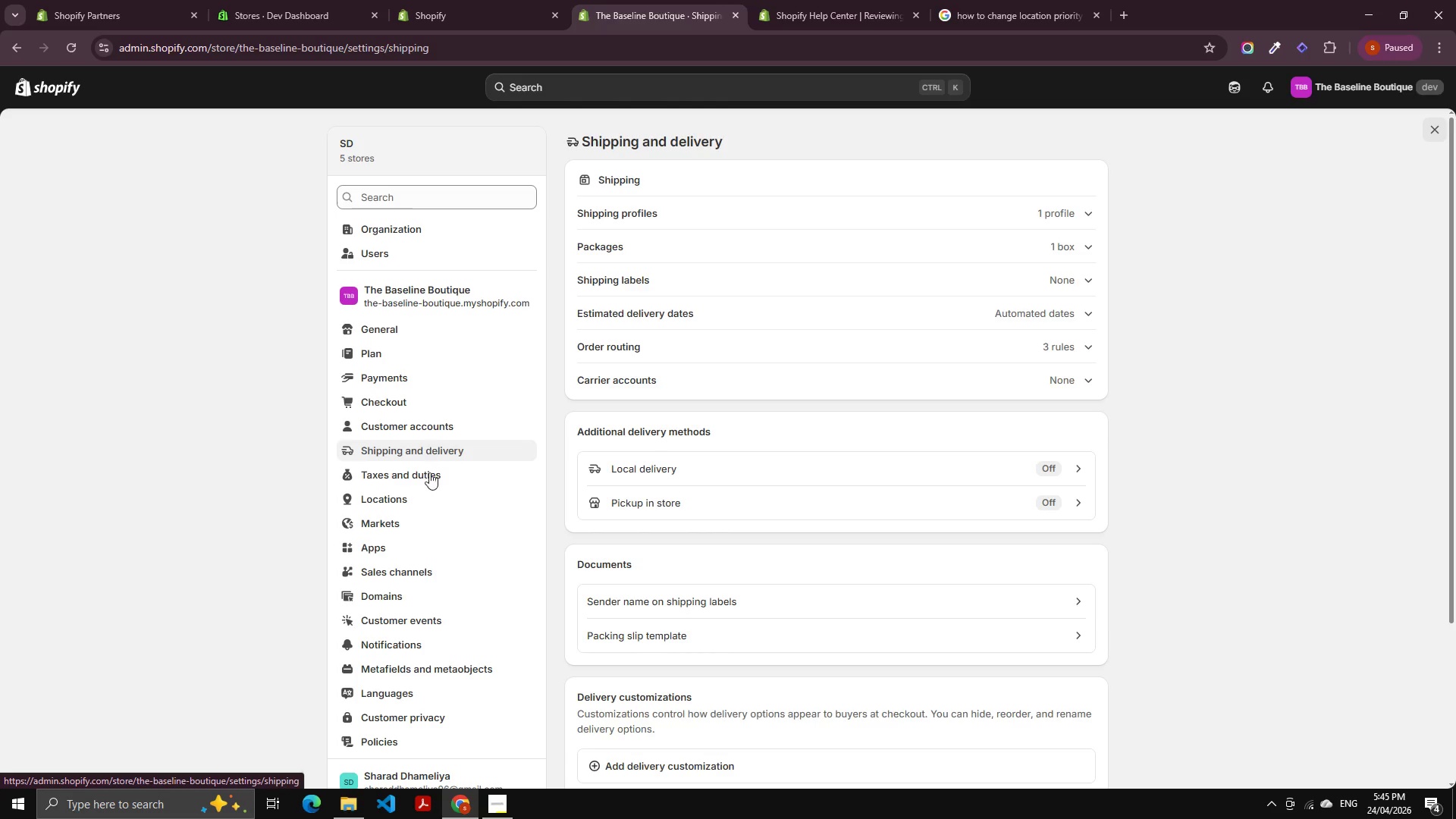 
left_click([410, 491])
 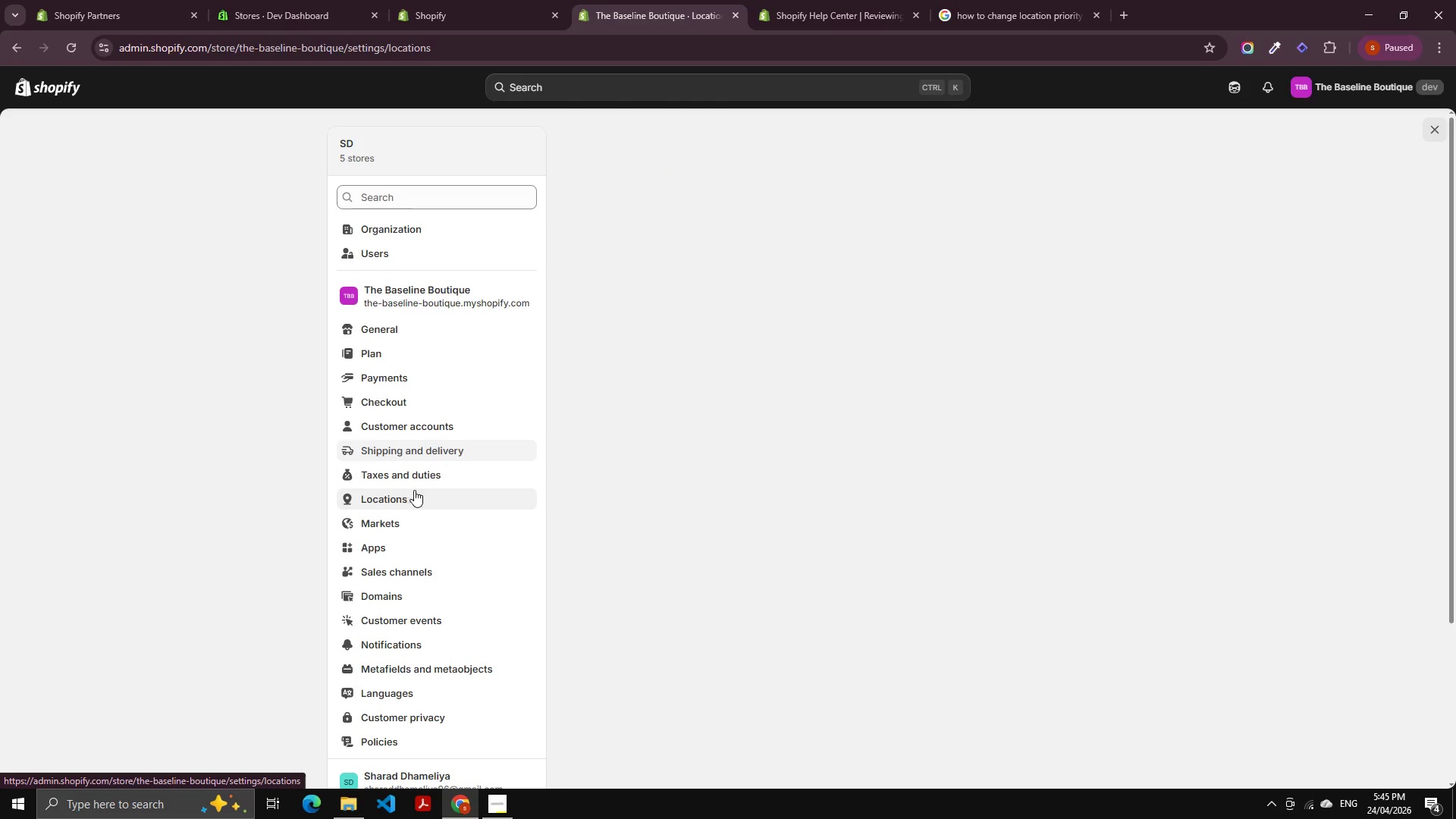 
mouse_move([609, 449])
 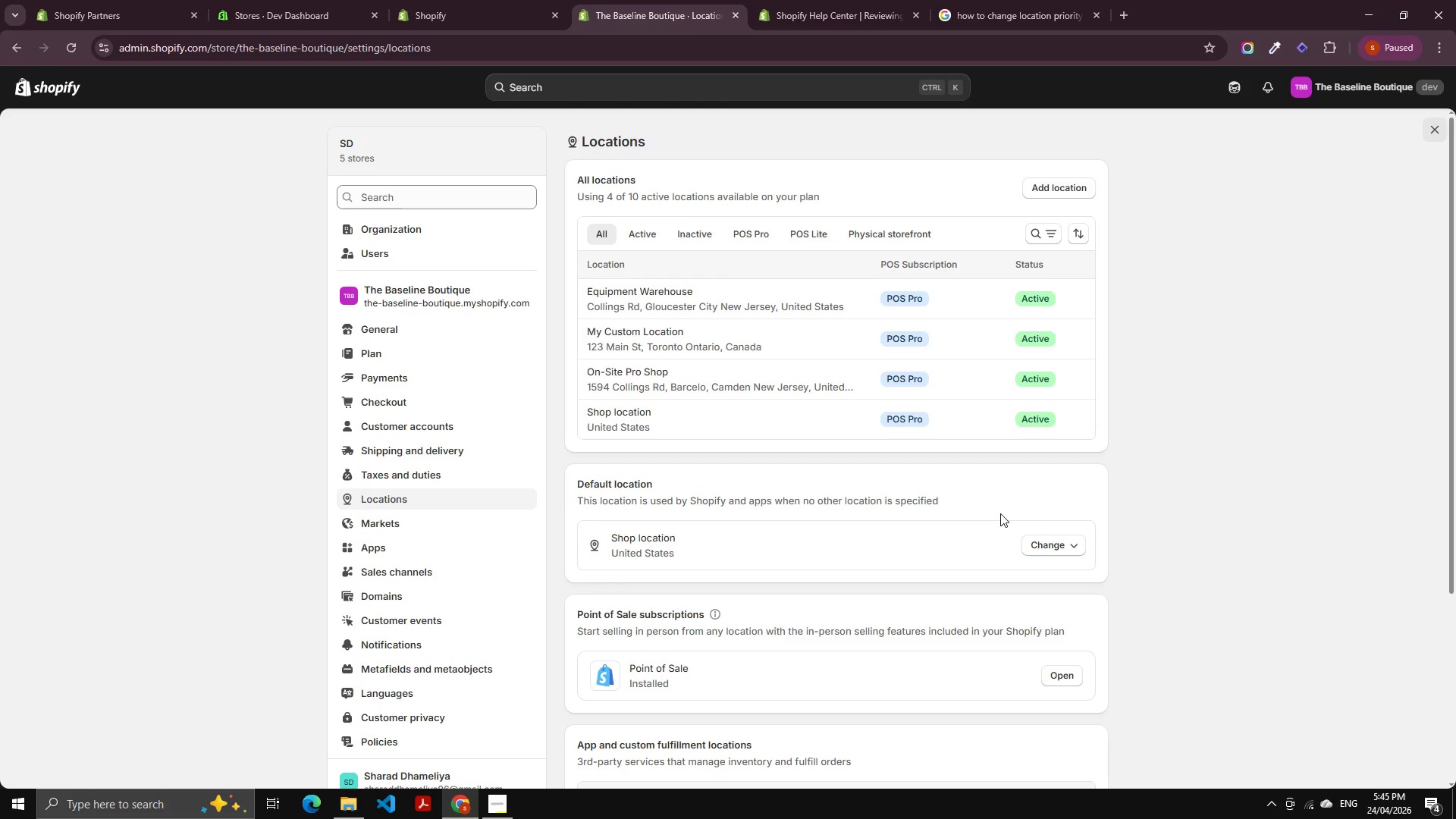 
scroll: coordinate [1000, 519], scroll_direction: down, amount: 1.0
 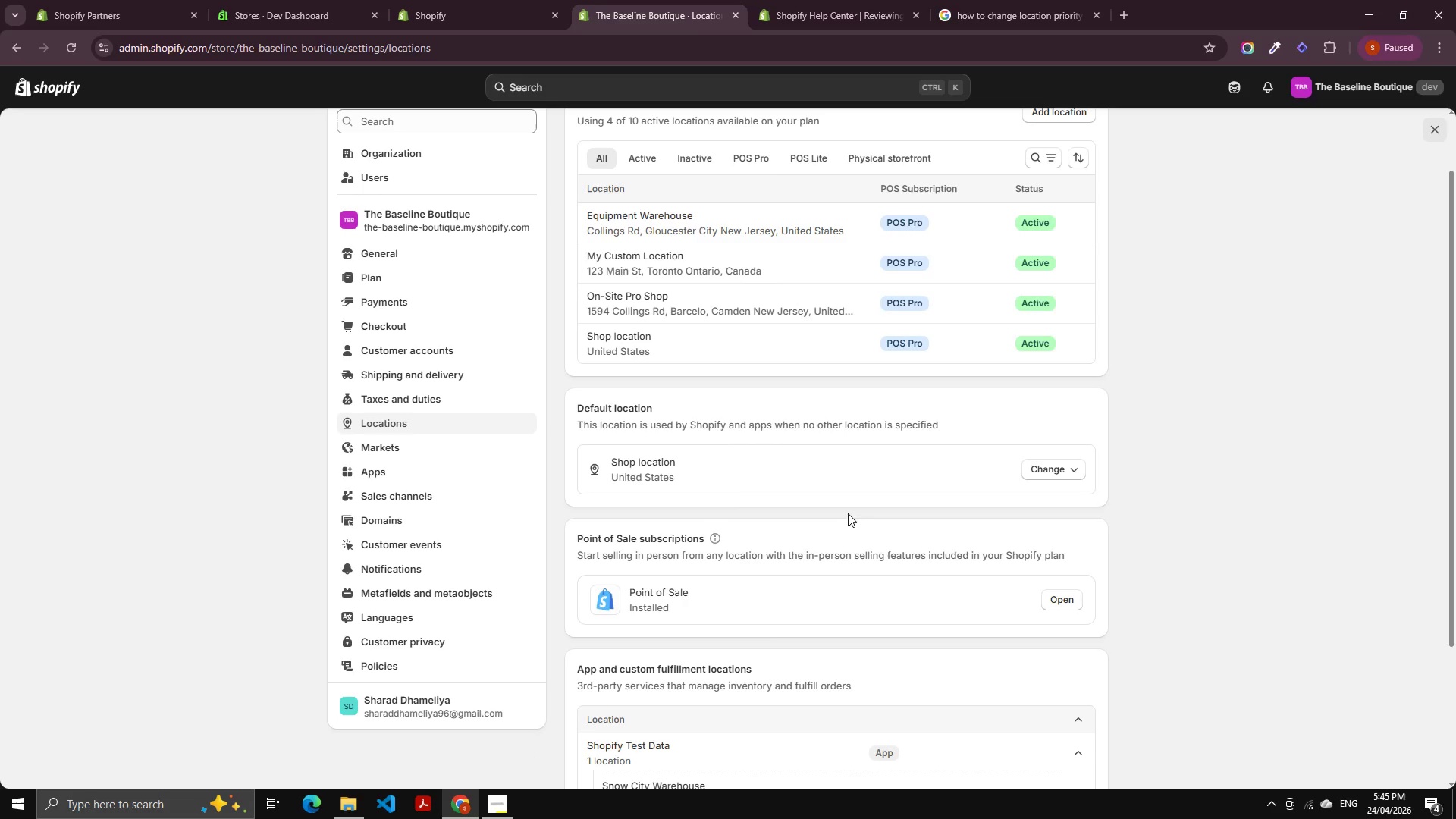 
scroll: coordinate [780, 535], scroll_direction: up, amount: 2.0
 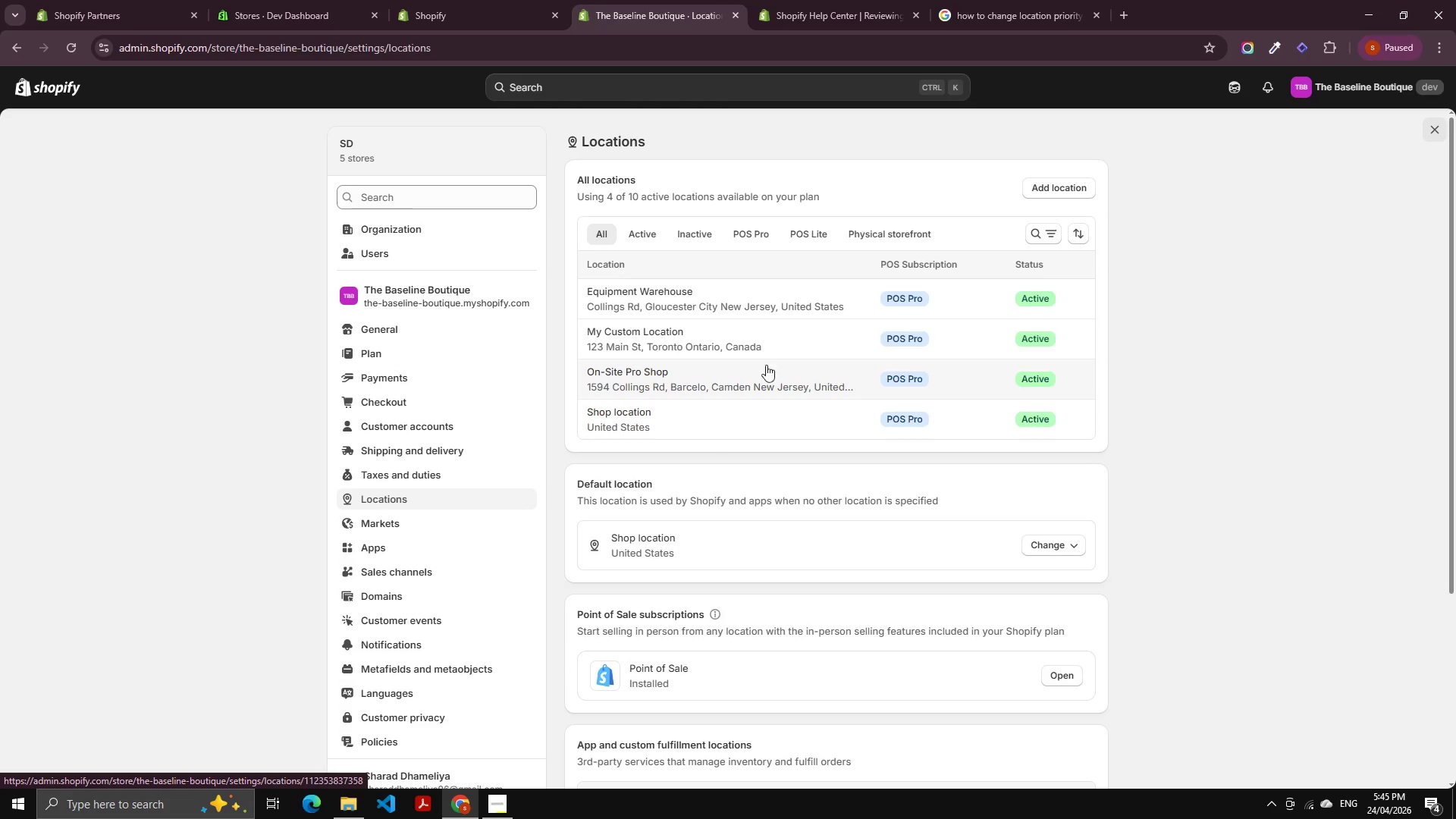 
left_click([794, 337])
 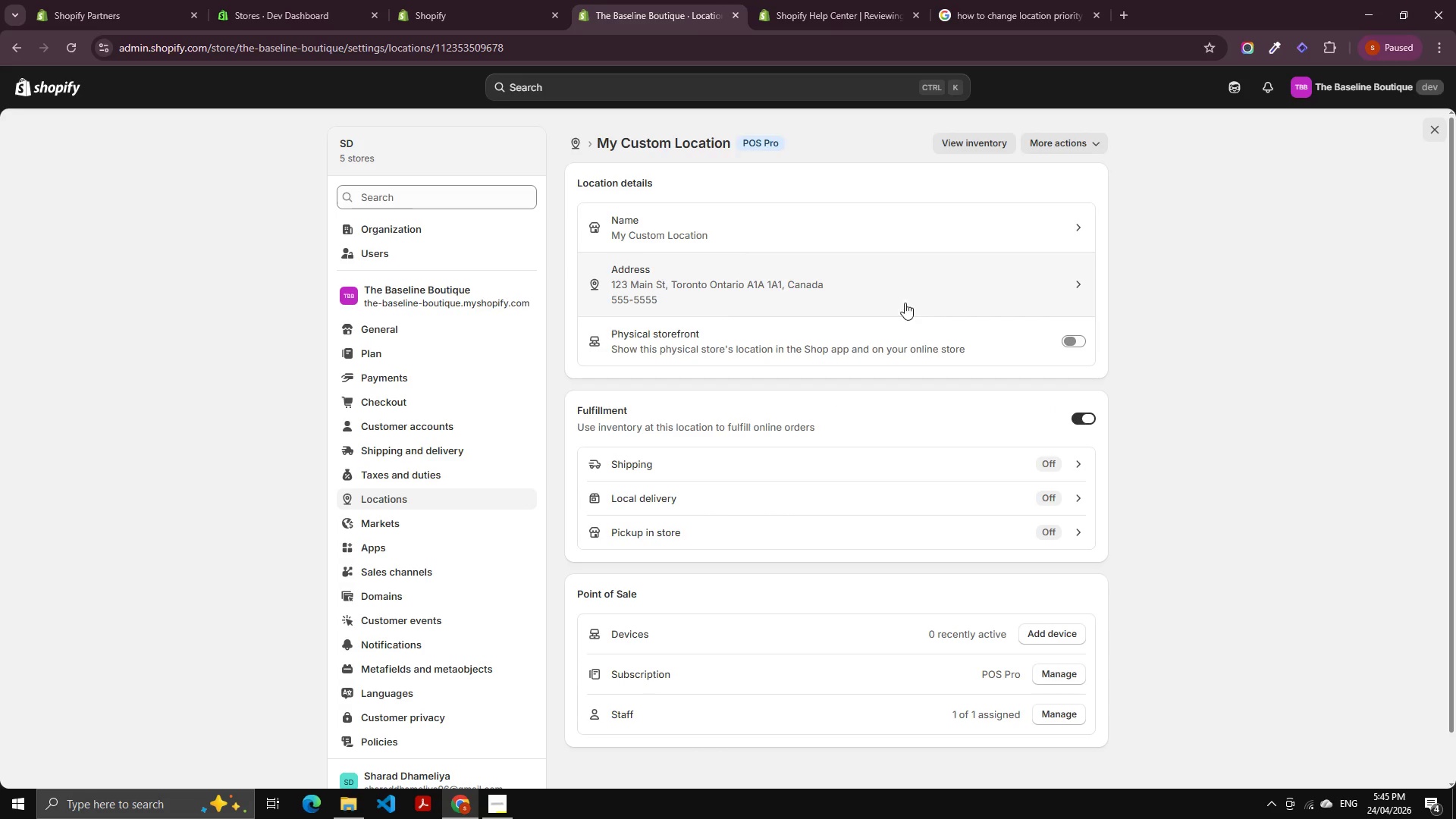 
left_click([1078, 135])
 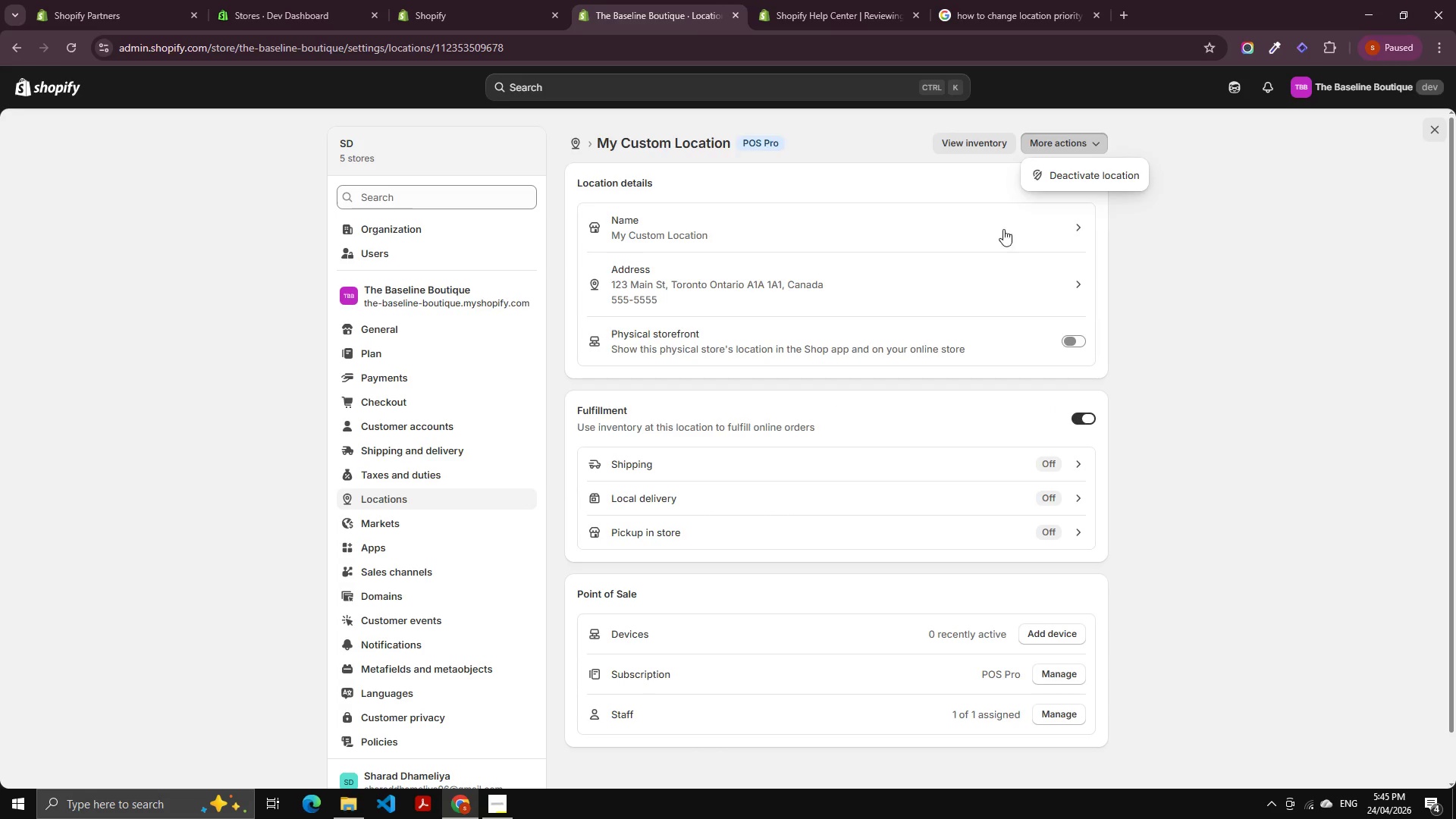 
left_click([1223, 298])
 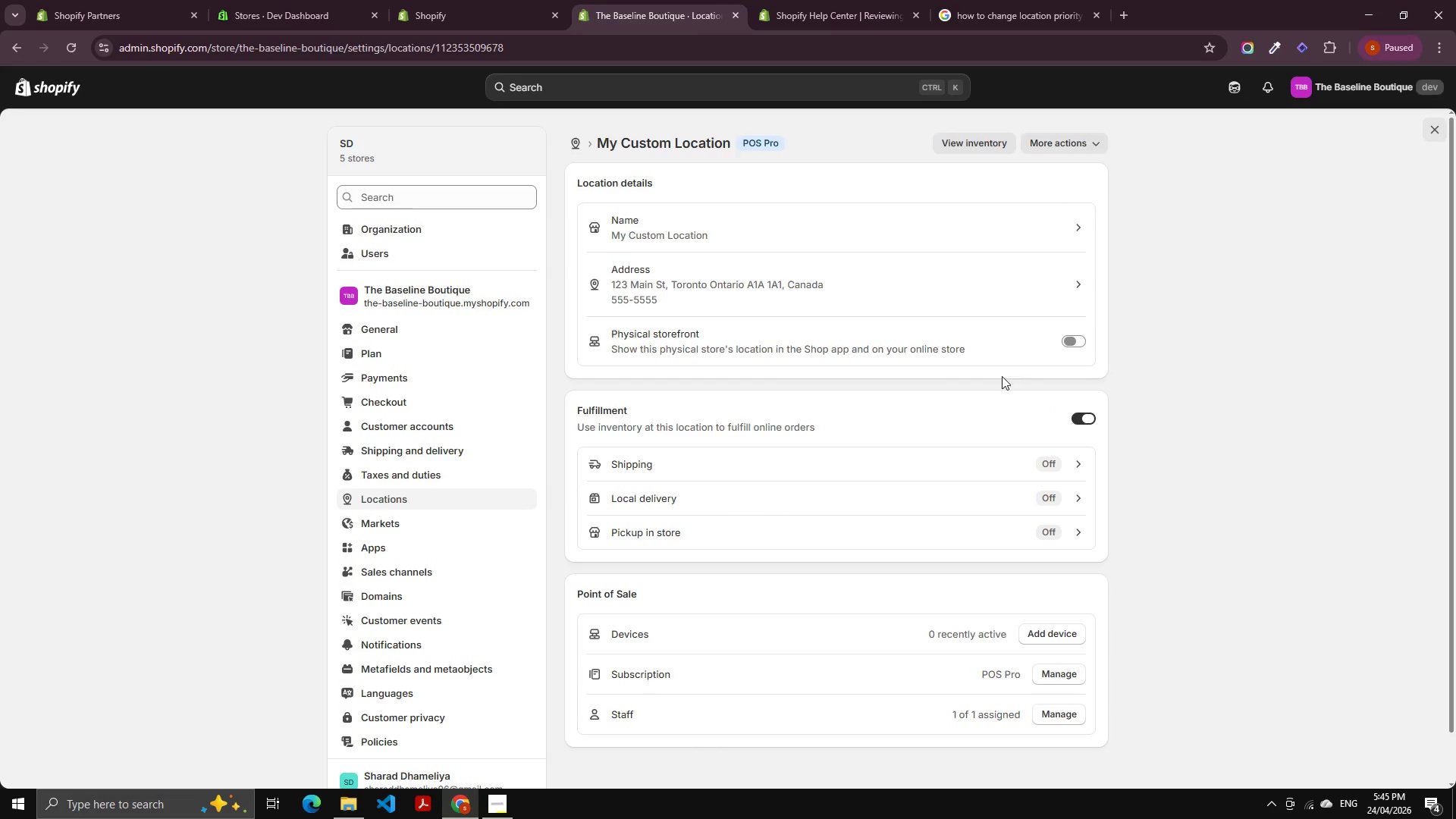 
scroll: coordinate [774, 579], scroll_direction: down, amount: 2.0
 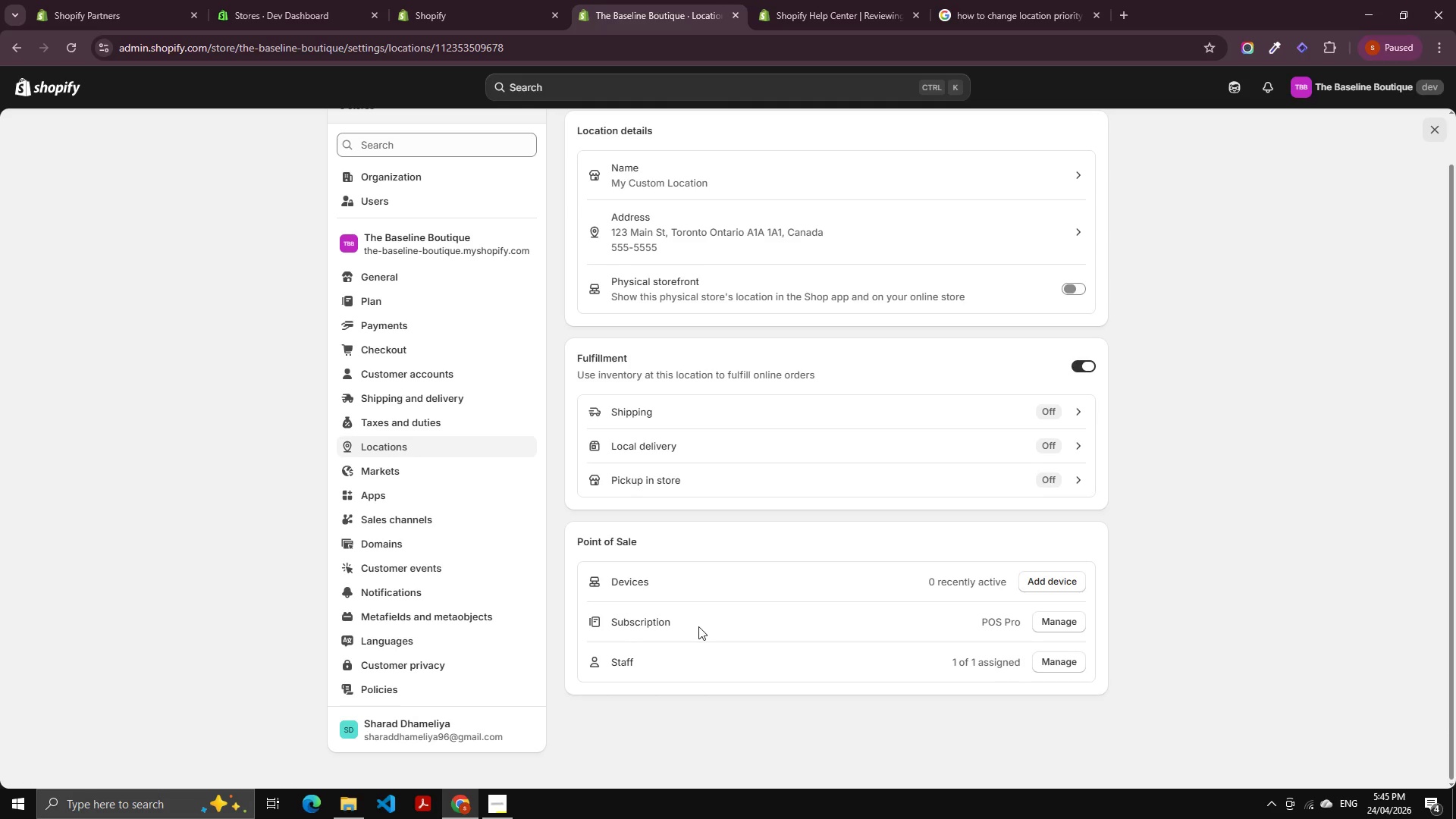 
scroll: coordinate [694, 617], scroll_direction: up, amount: 2.0
 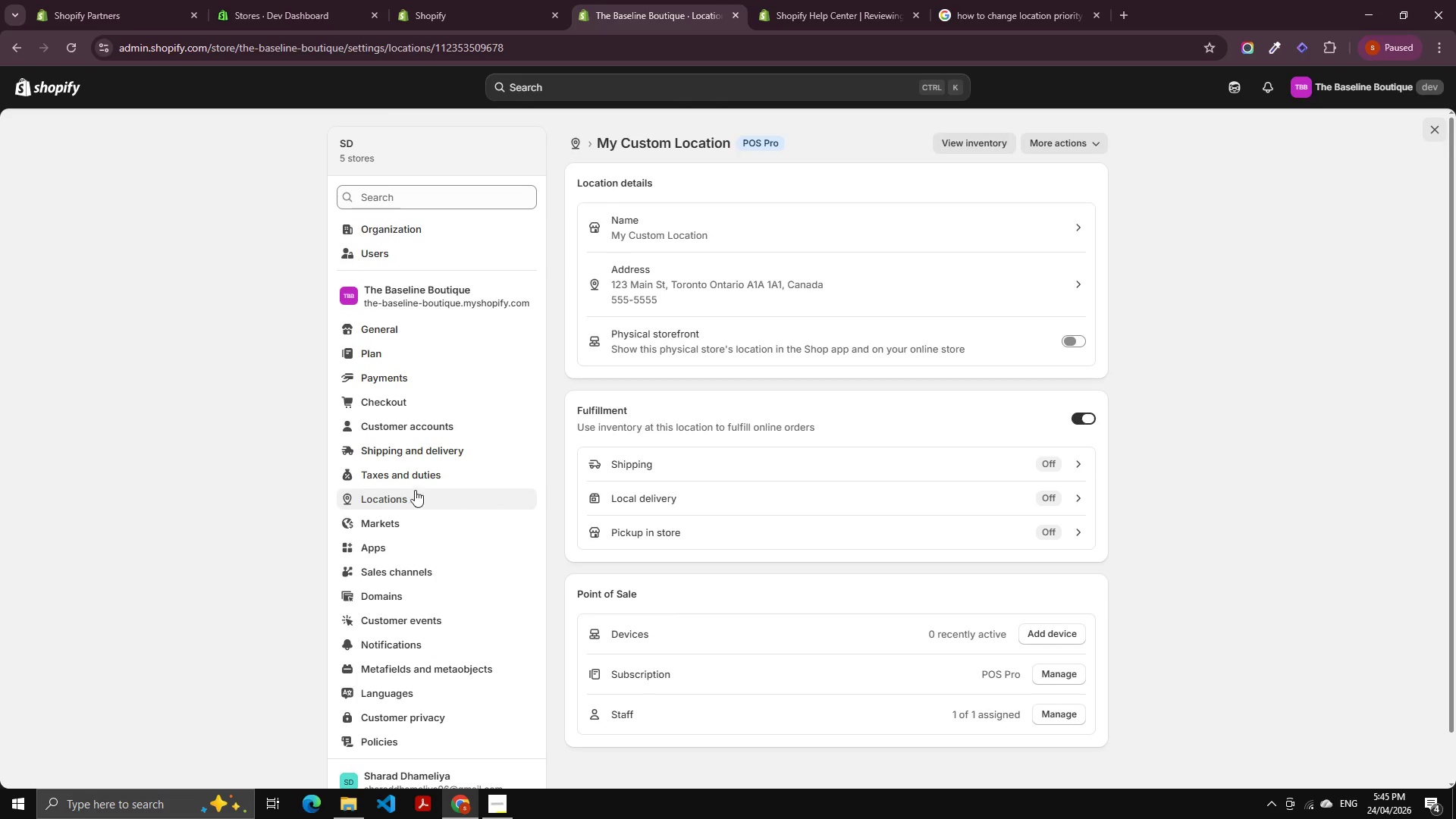 
left_click([396, 499])
 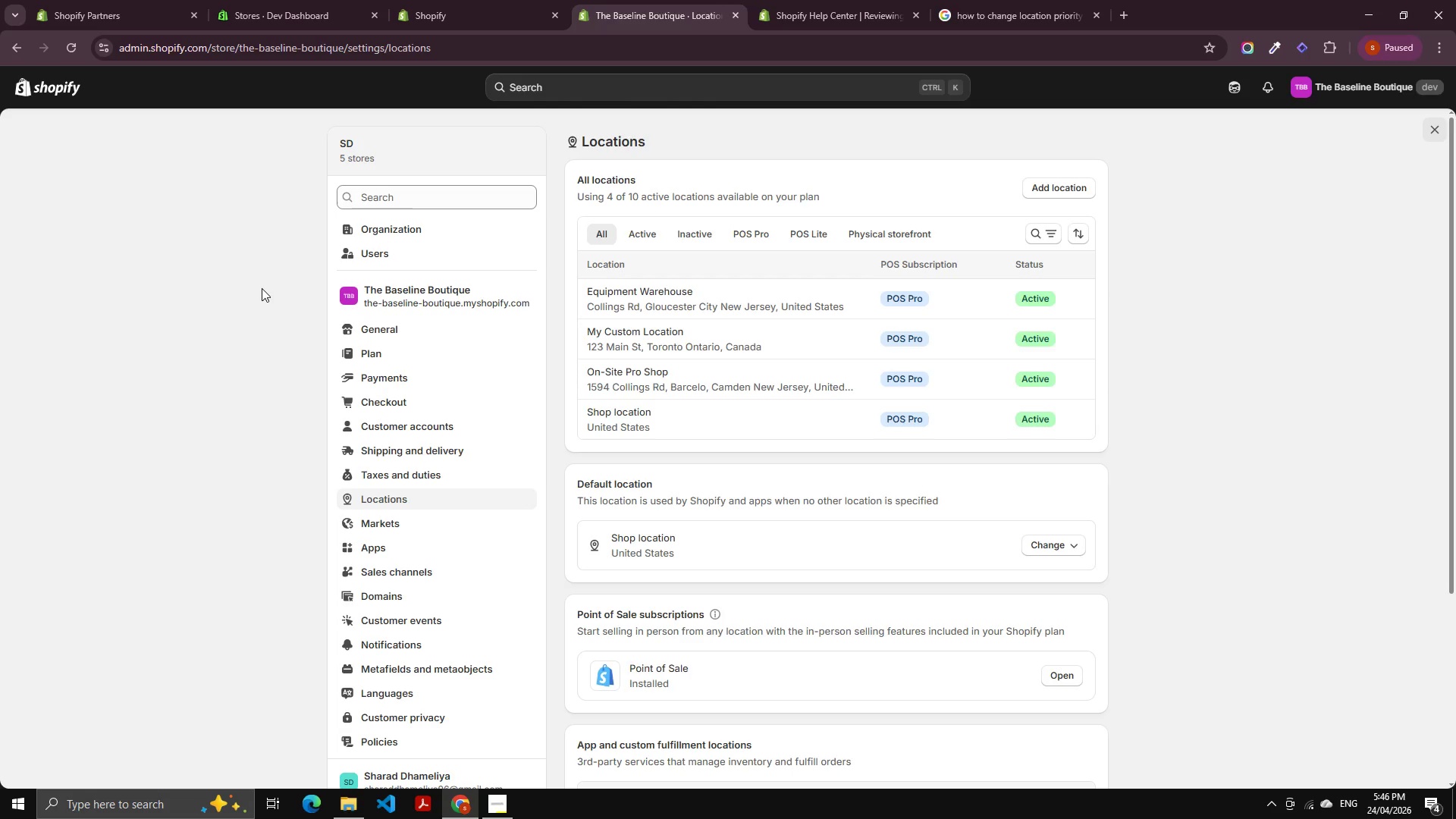 
wait(38.39)
 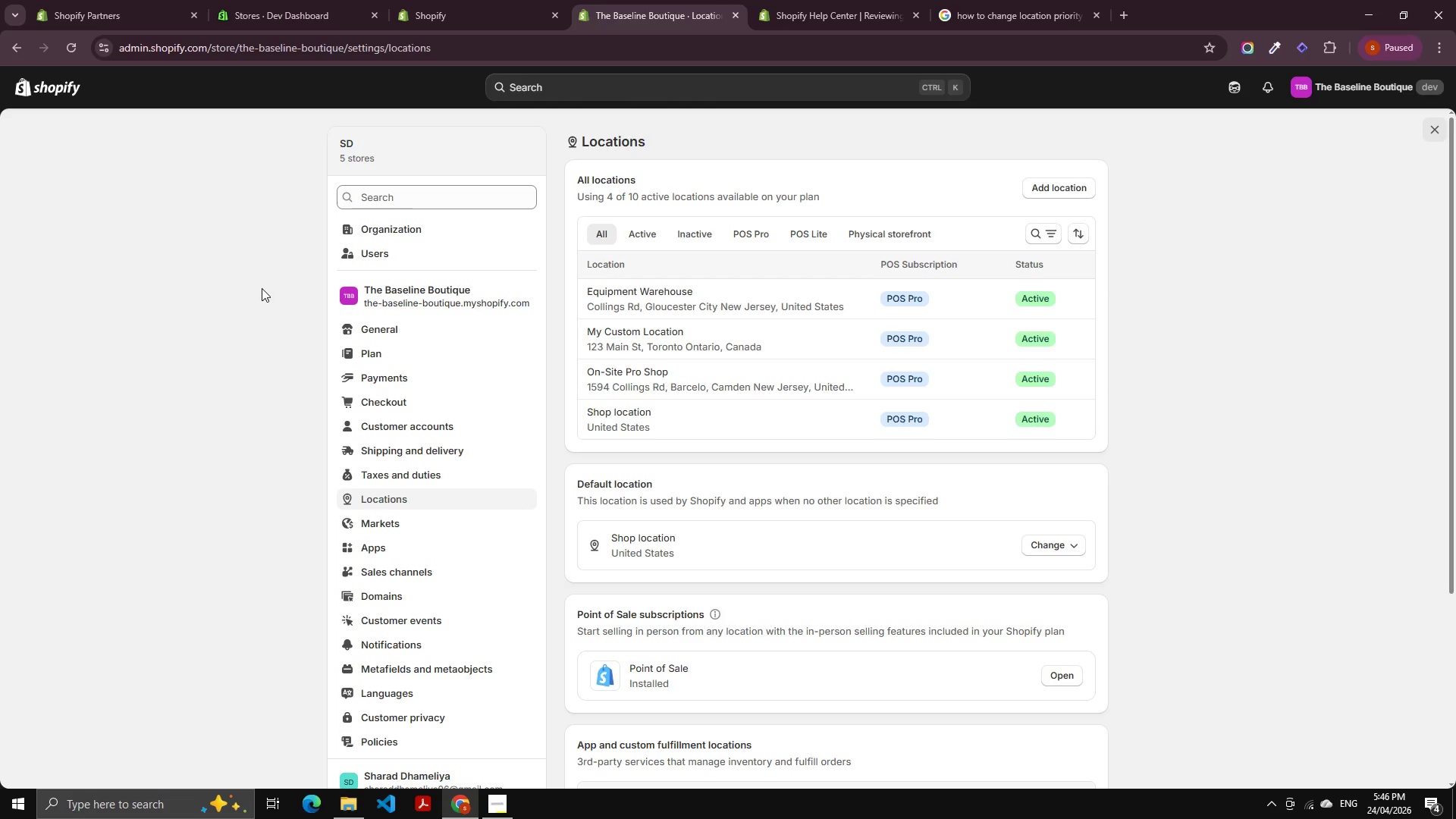 
left_click([1445, 131])
 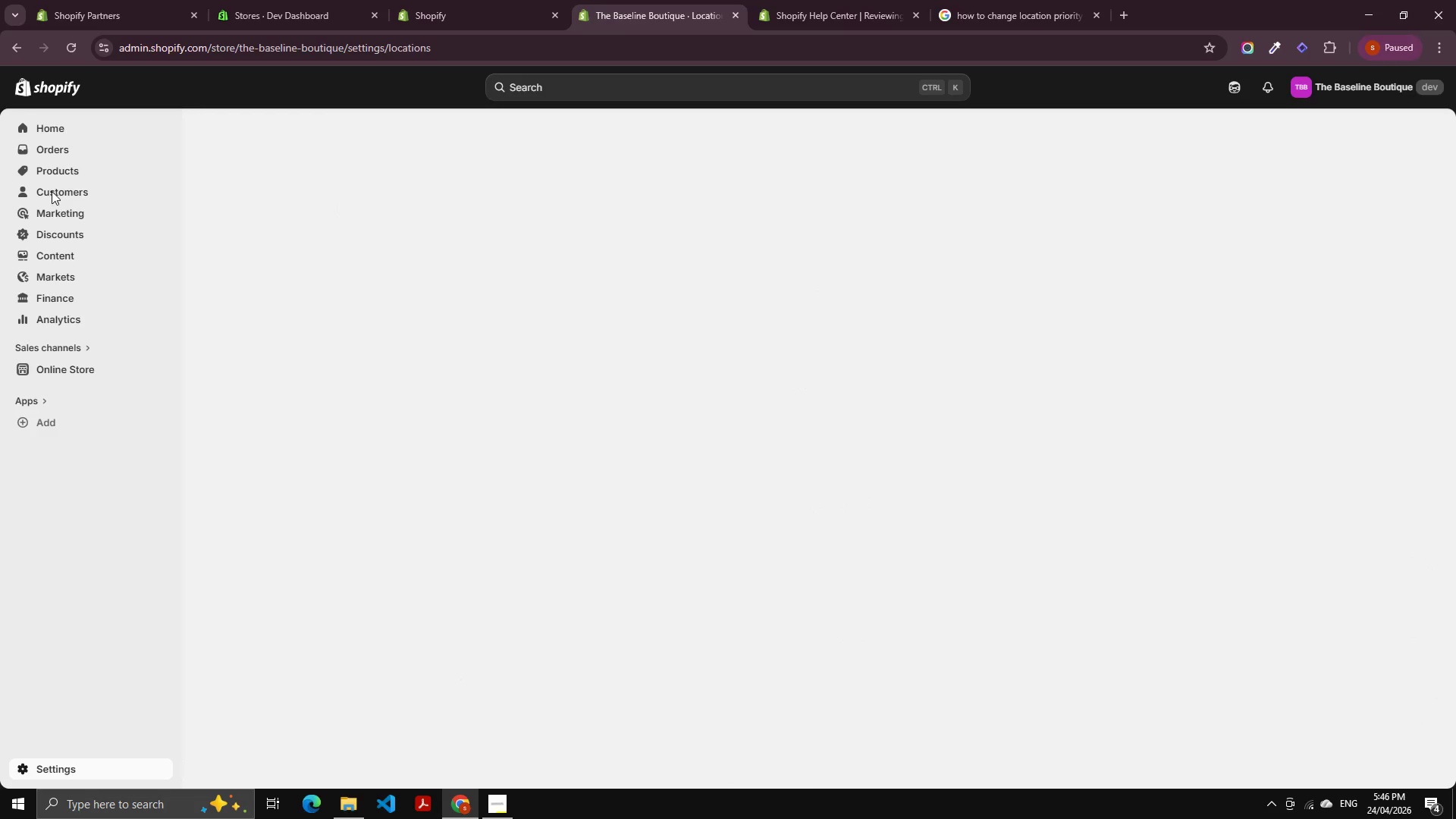 
left_click([64, 166])
 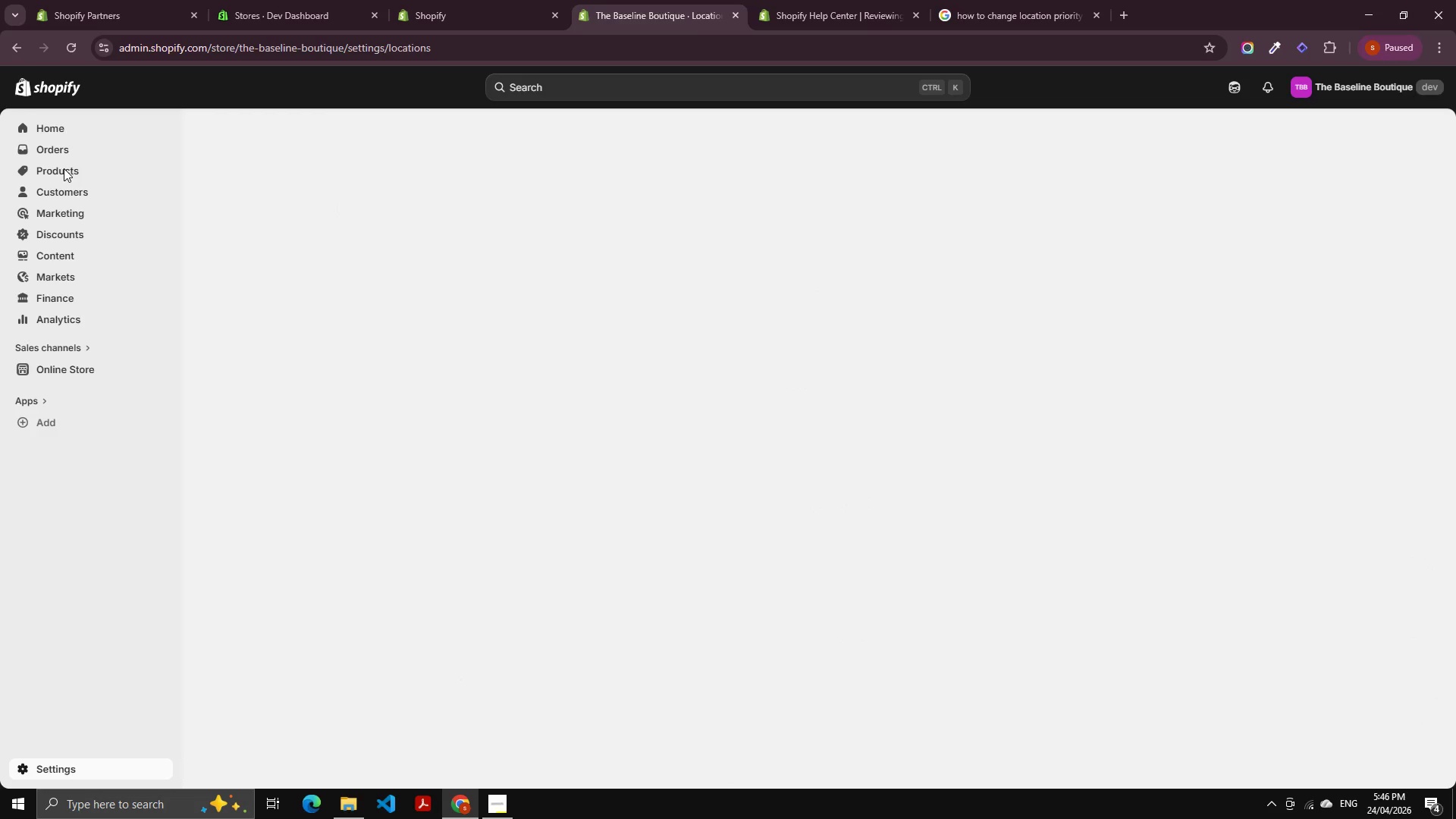 
left_click([64, 168])
 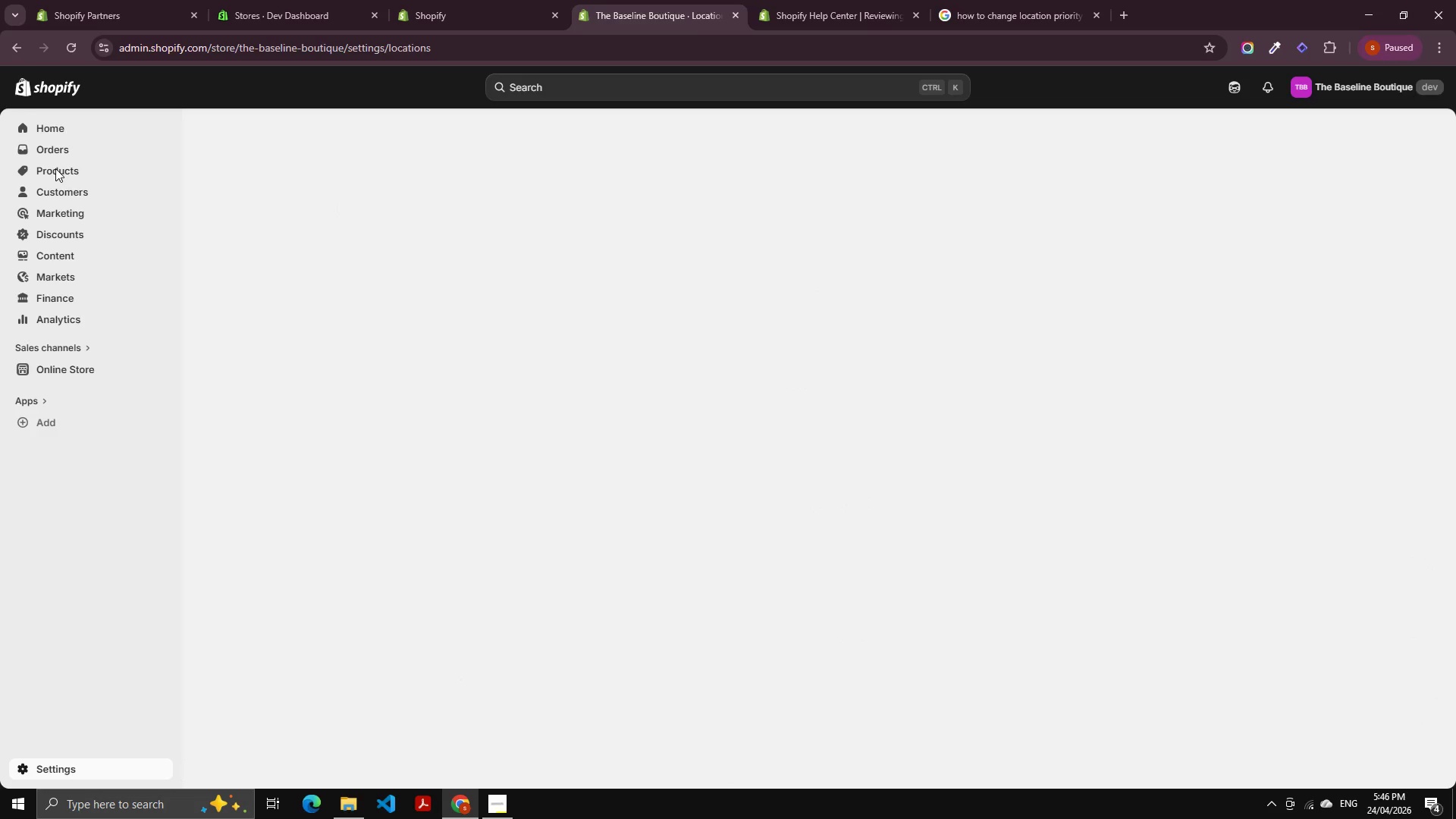 
left_click([55, 168])
 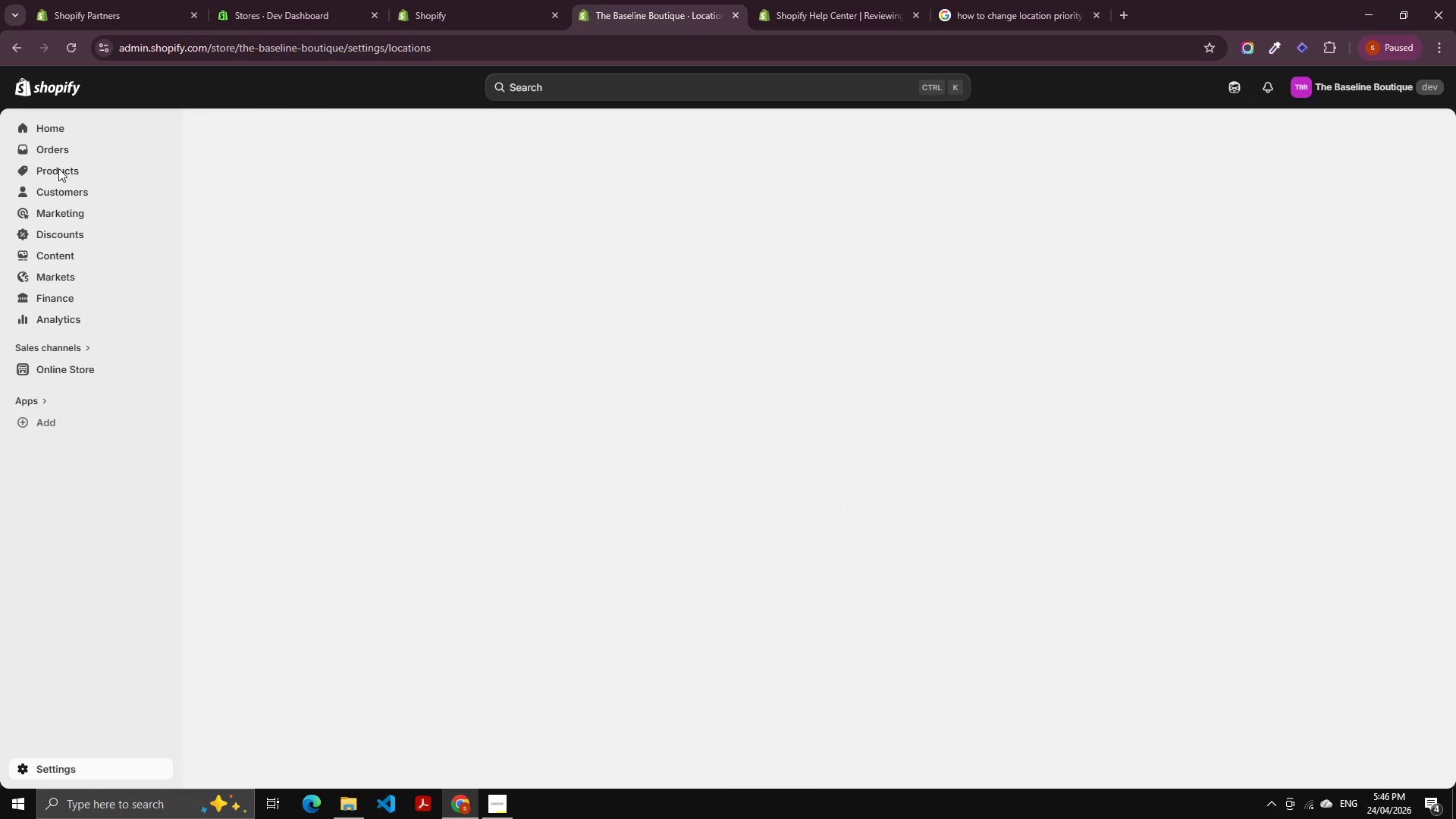 
triple_click([61, 169])
 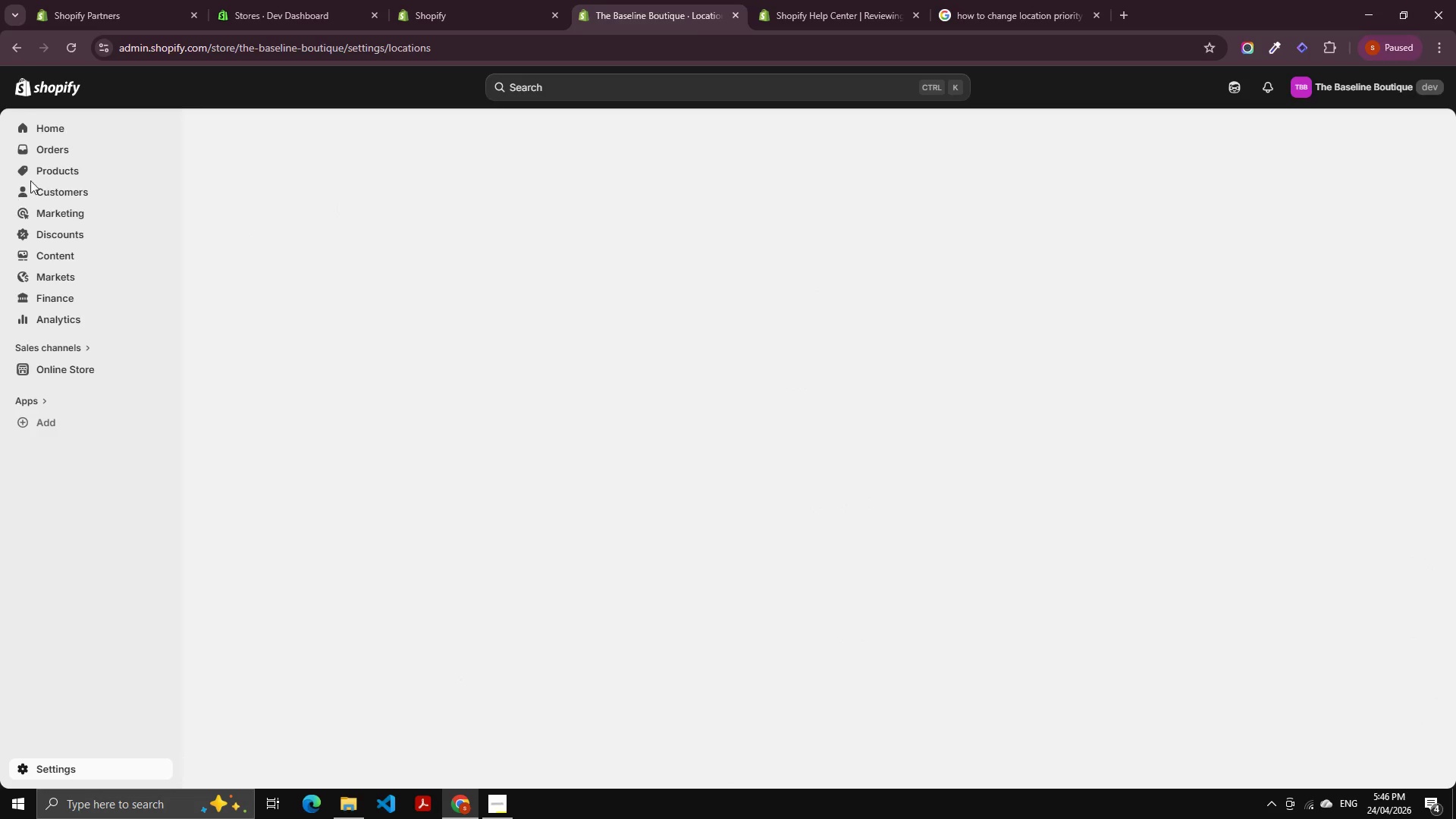 
double_click([67, 169])
 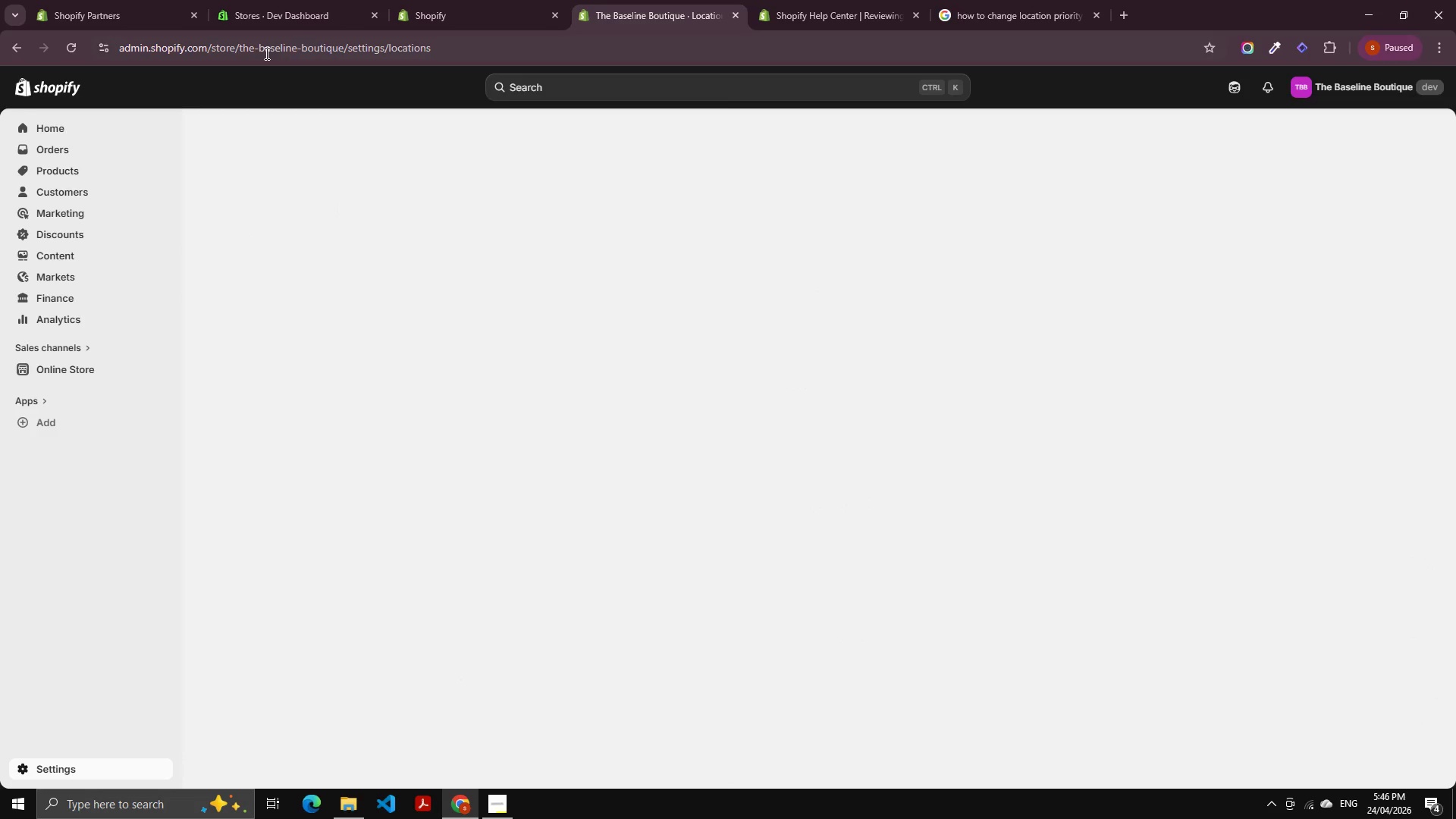 
left_click([265, 53])
 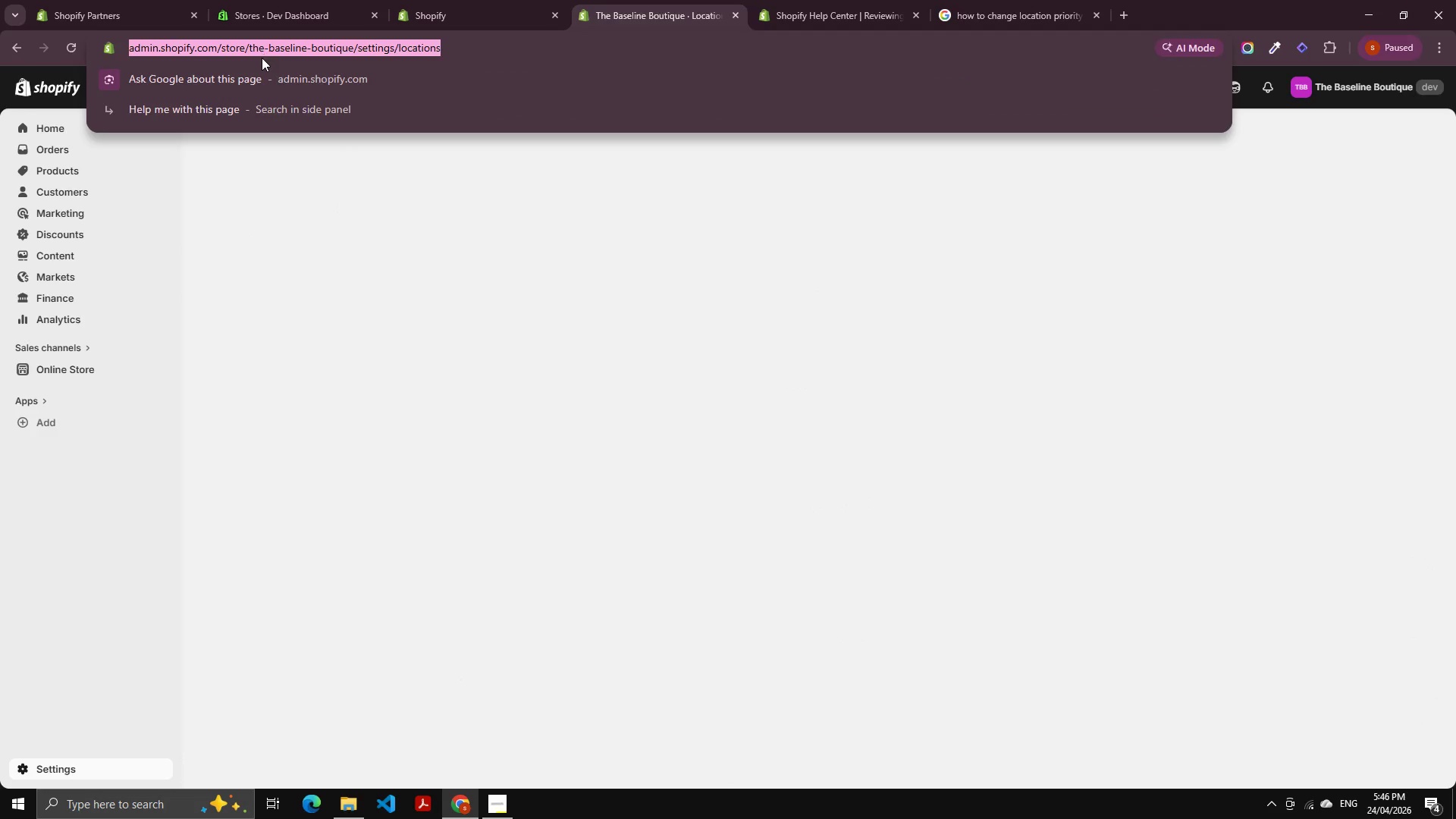 
key(Enter)
 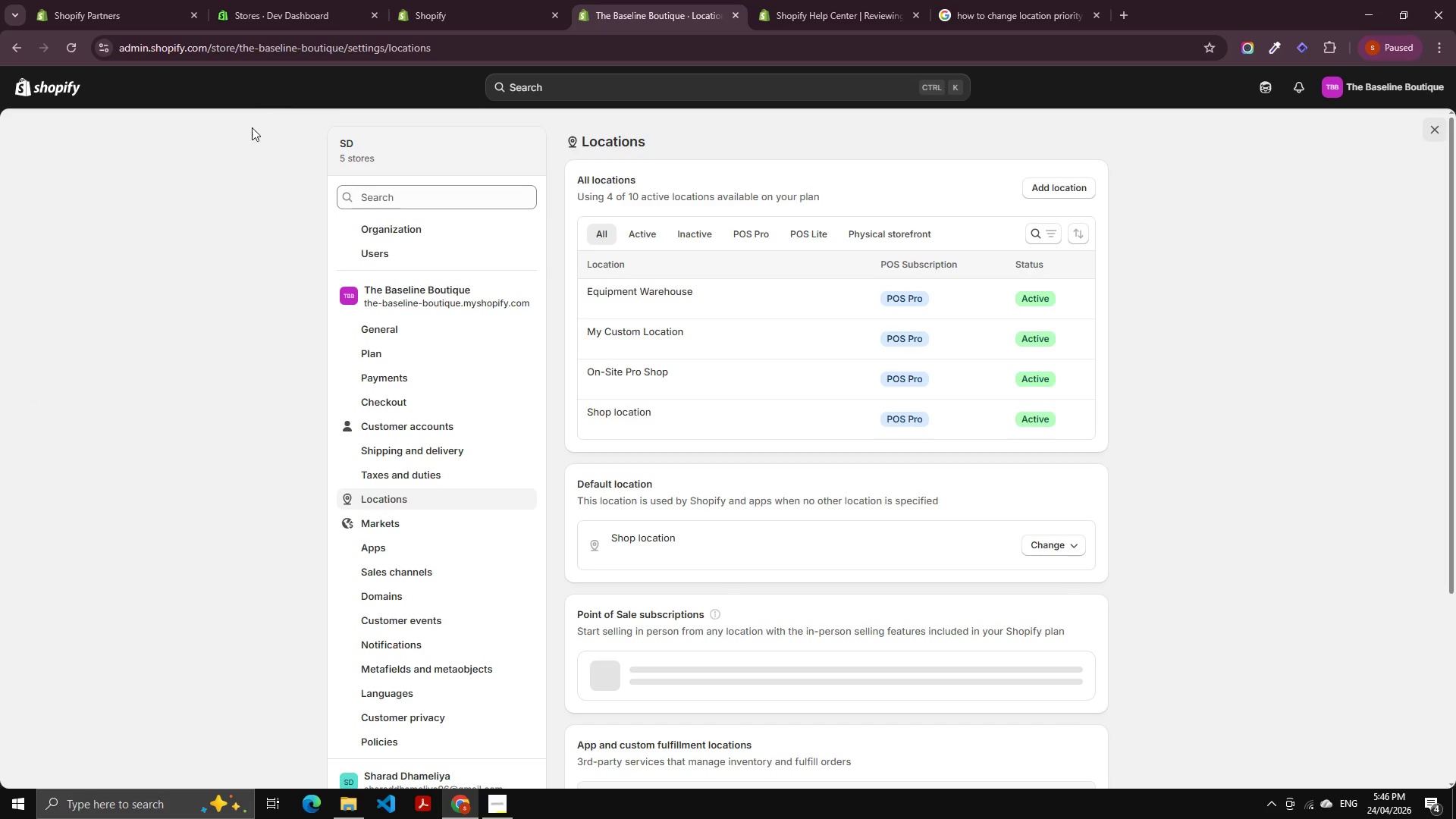 
wait(7.0)
 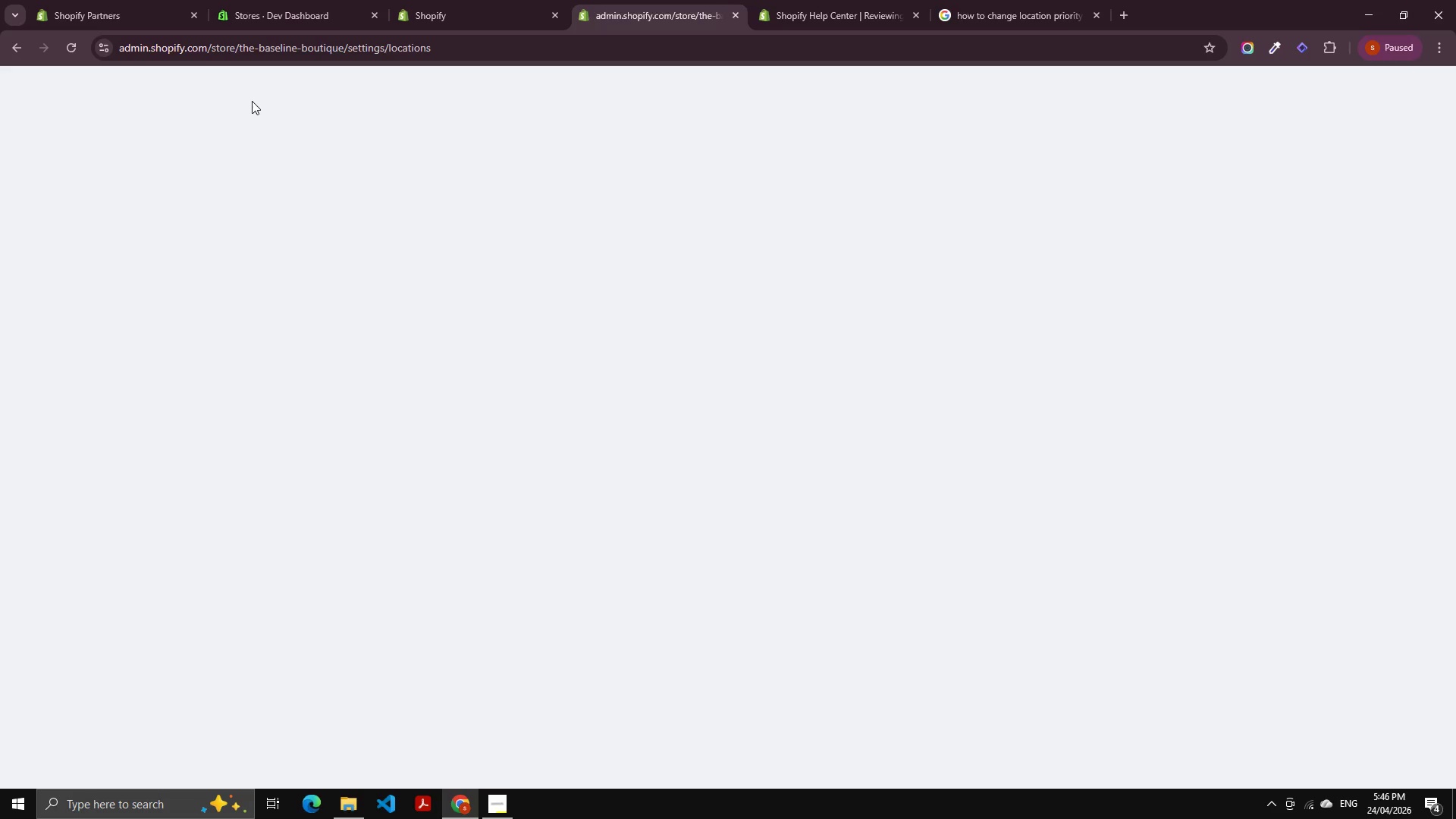 
left_click([1427, 140])
 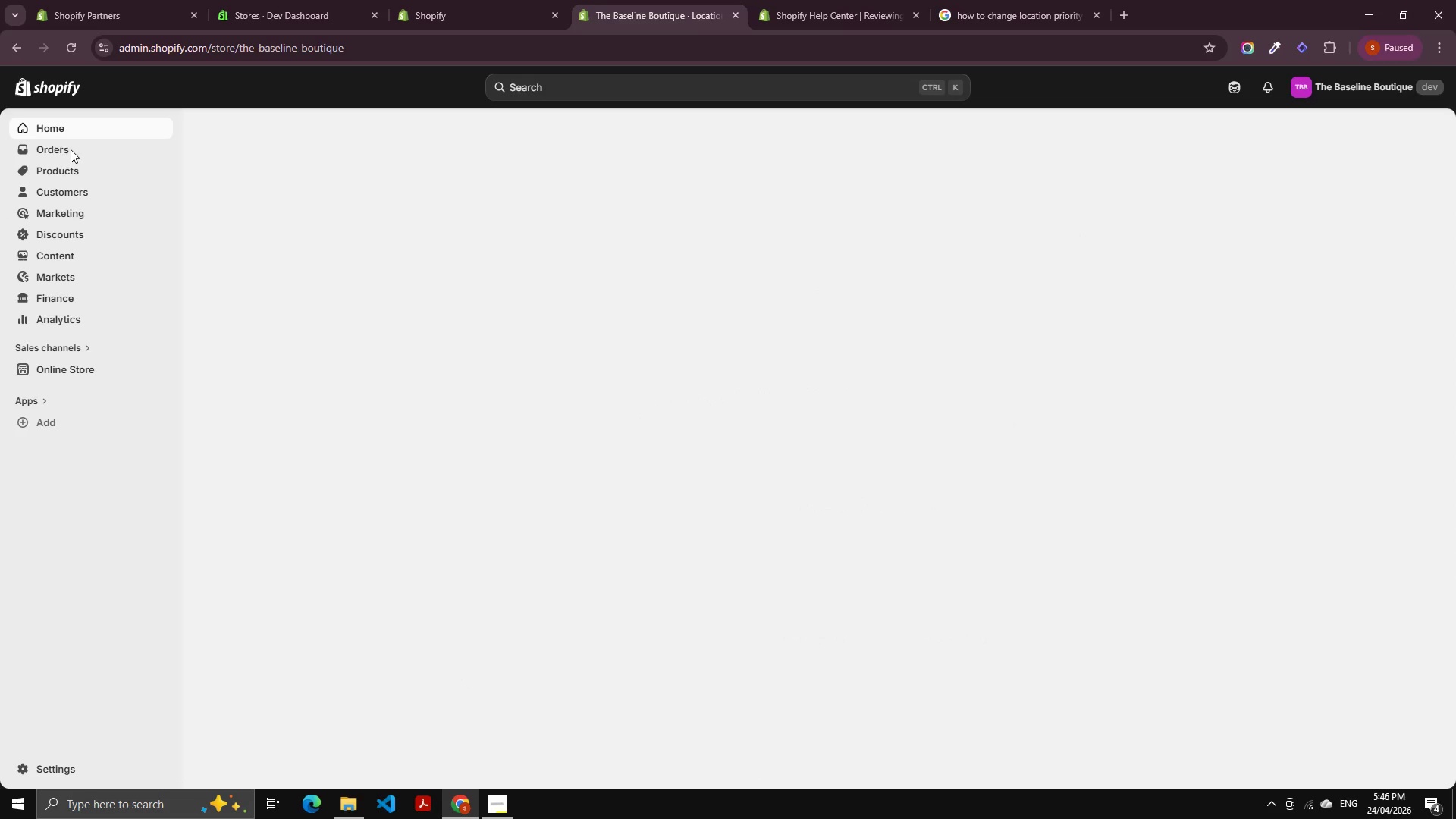 
left_click([62, 171])
 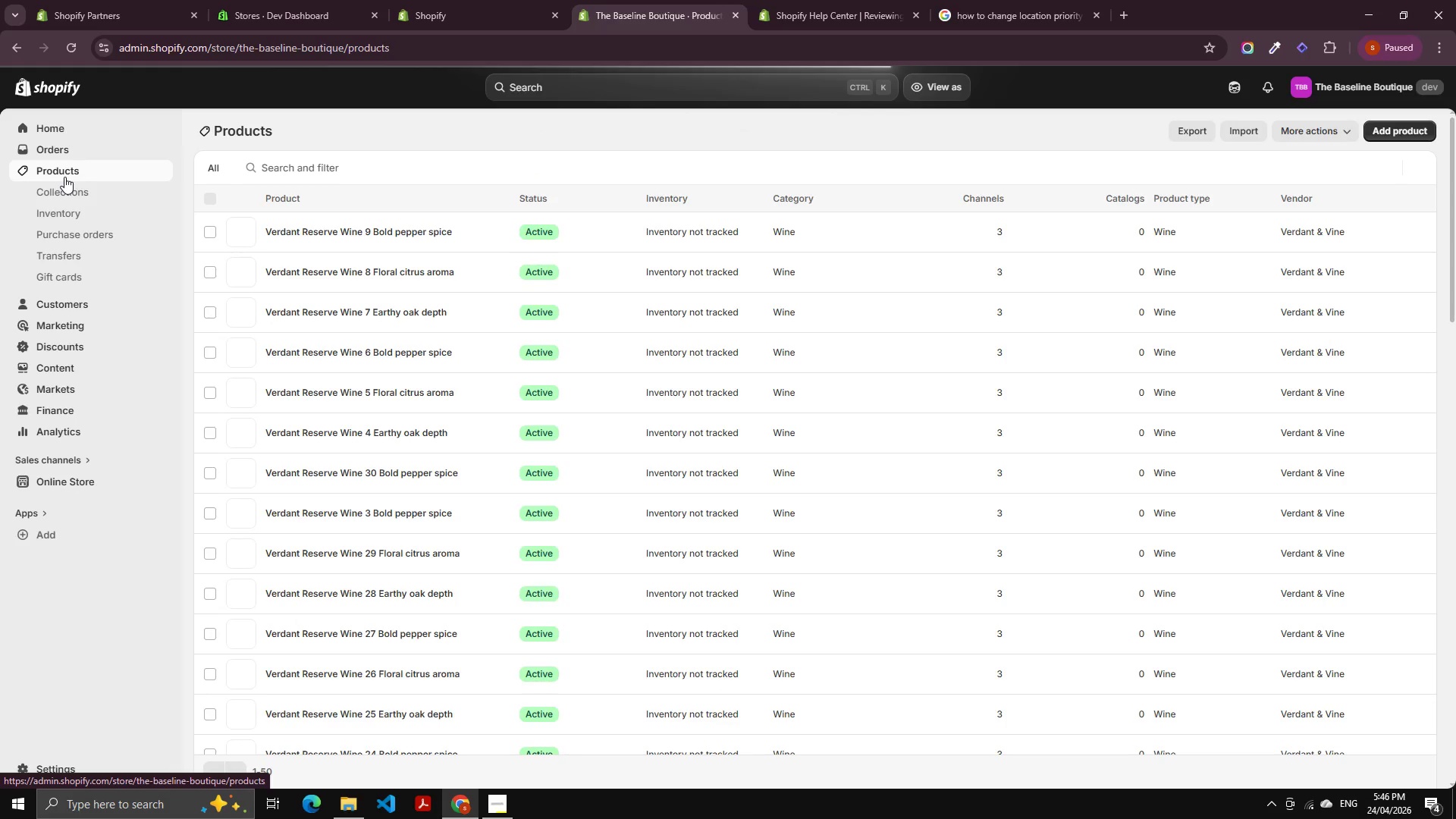 
scroll: coordinate [301, 570], scroll_direction: down, amount: 33.0
 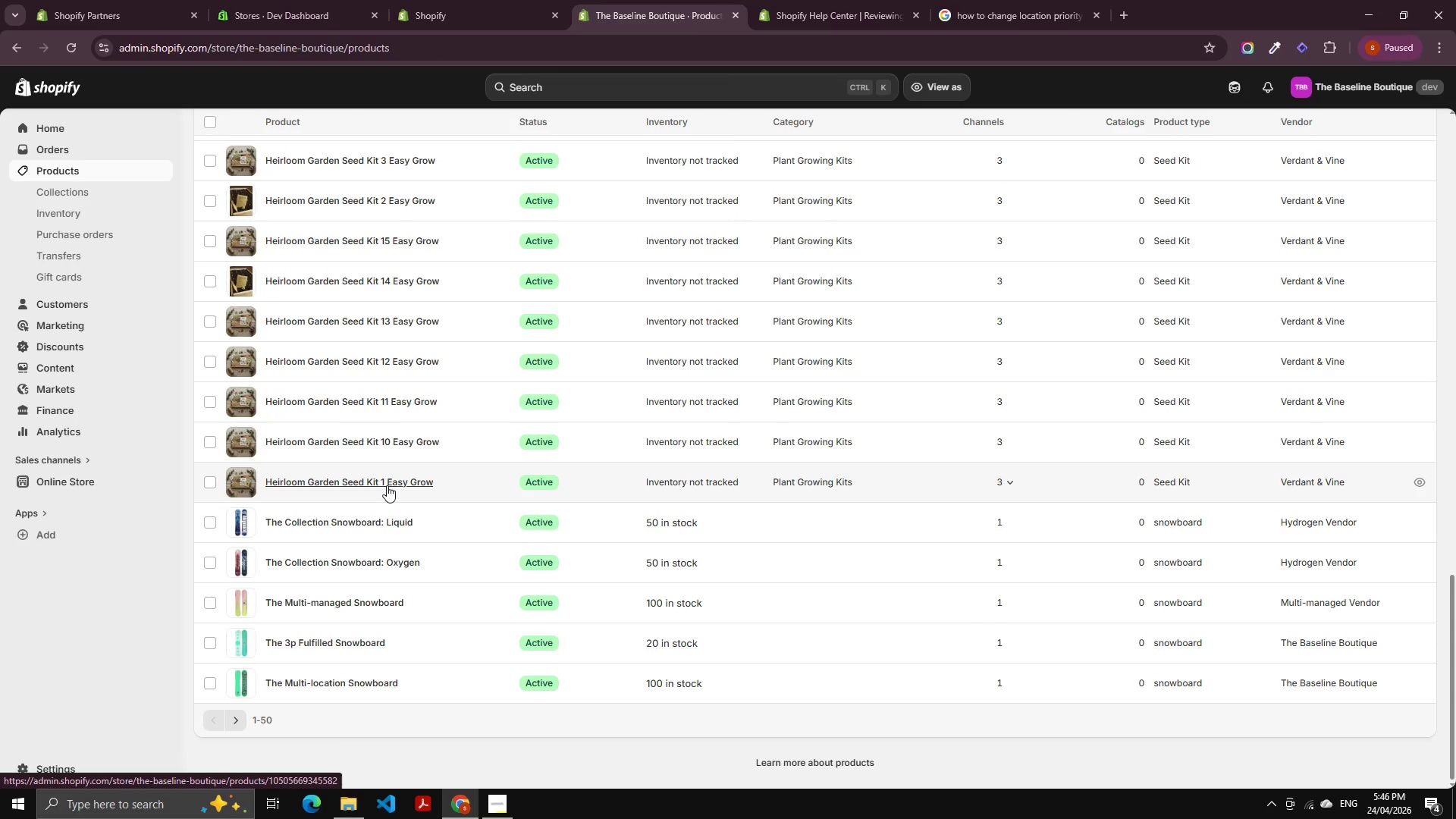 
hold_key(key=ControlLeft, duration=0.45)